 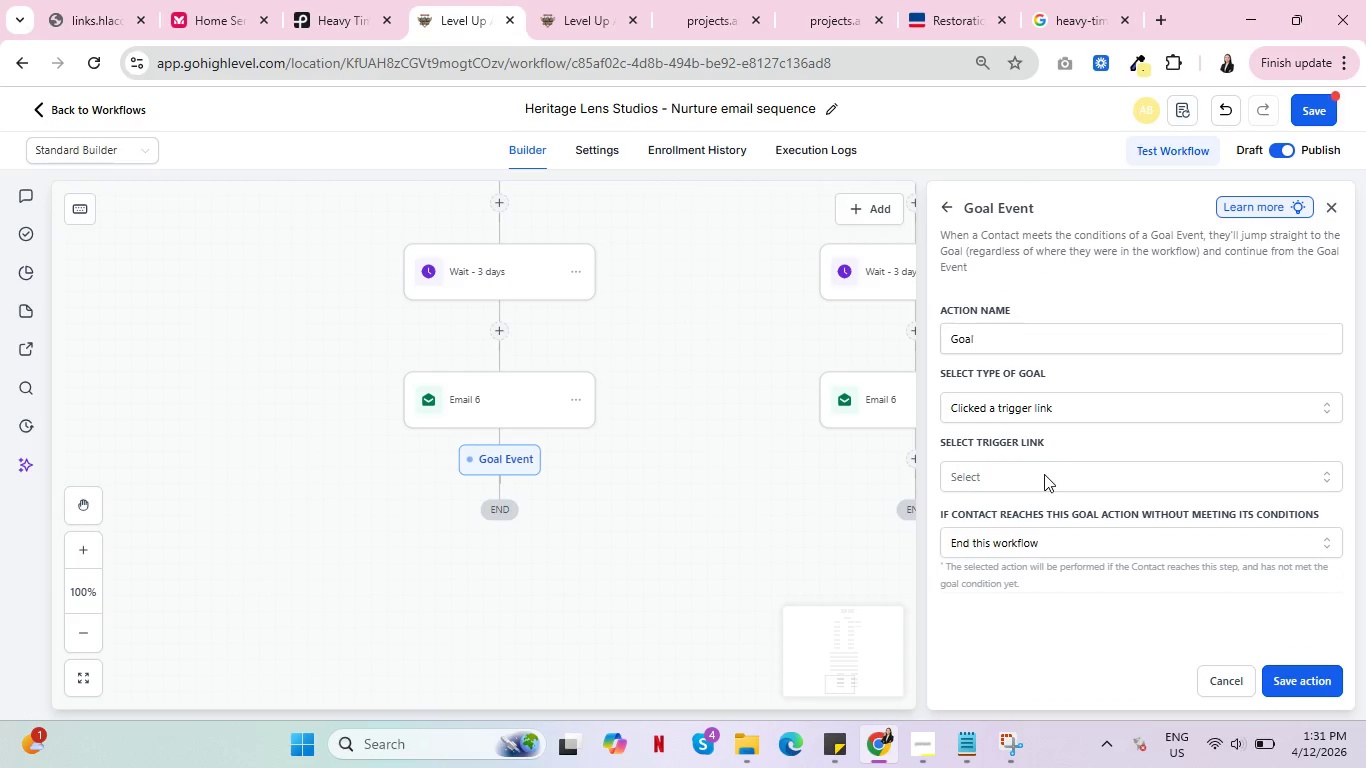 
left_click([1071, 483])
 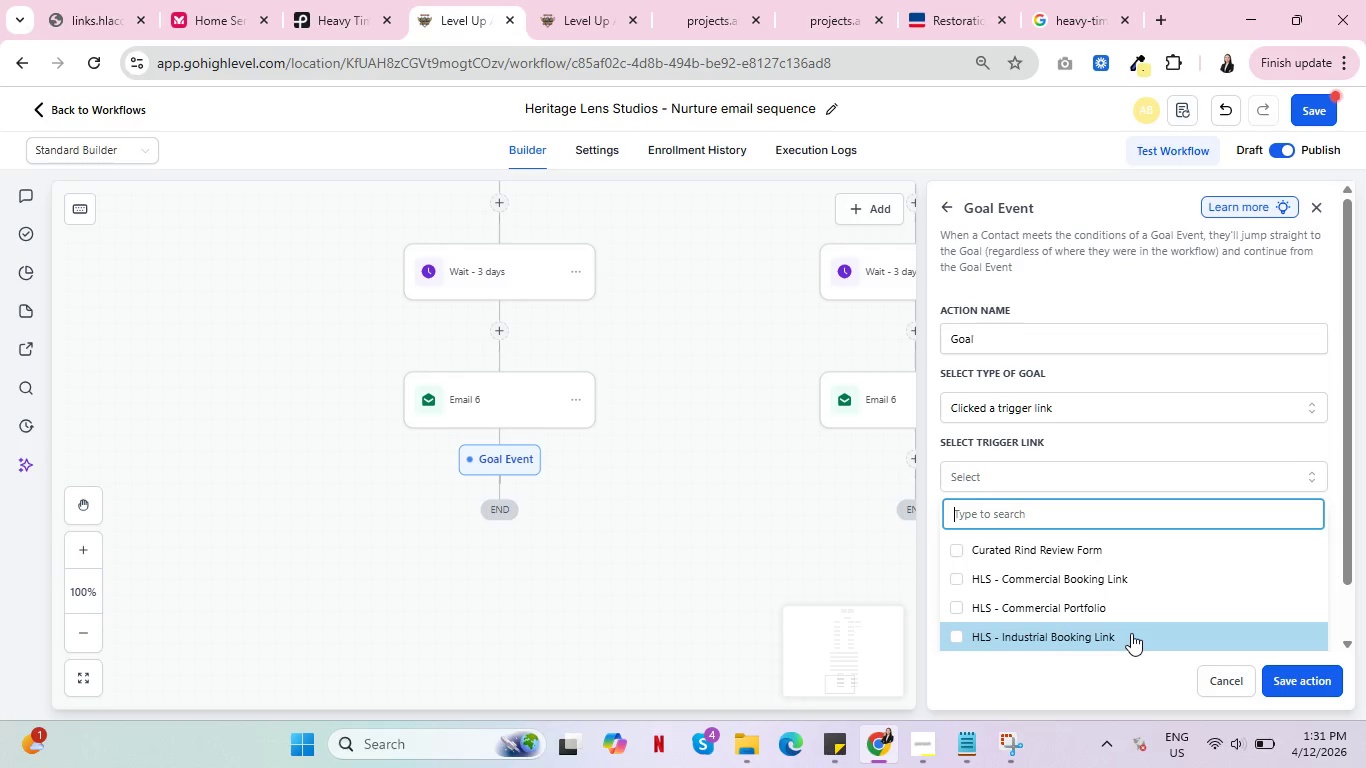 
scroll: coordinate [1193, 612], scroll_direction: down, amount: 1.0
 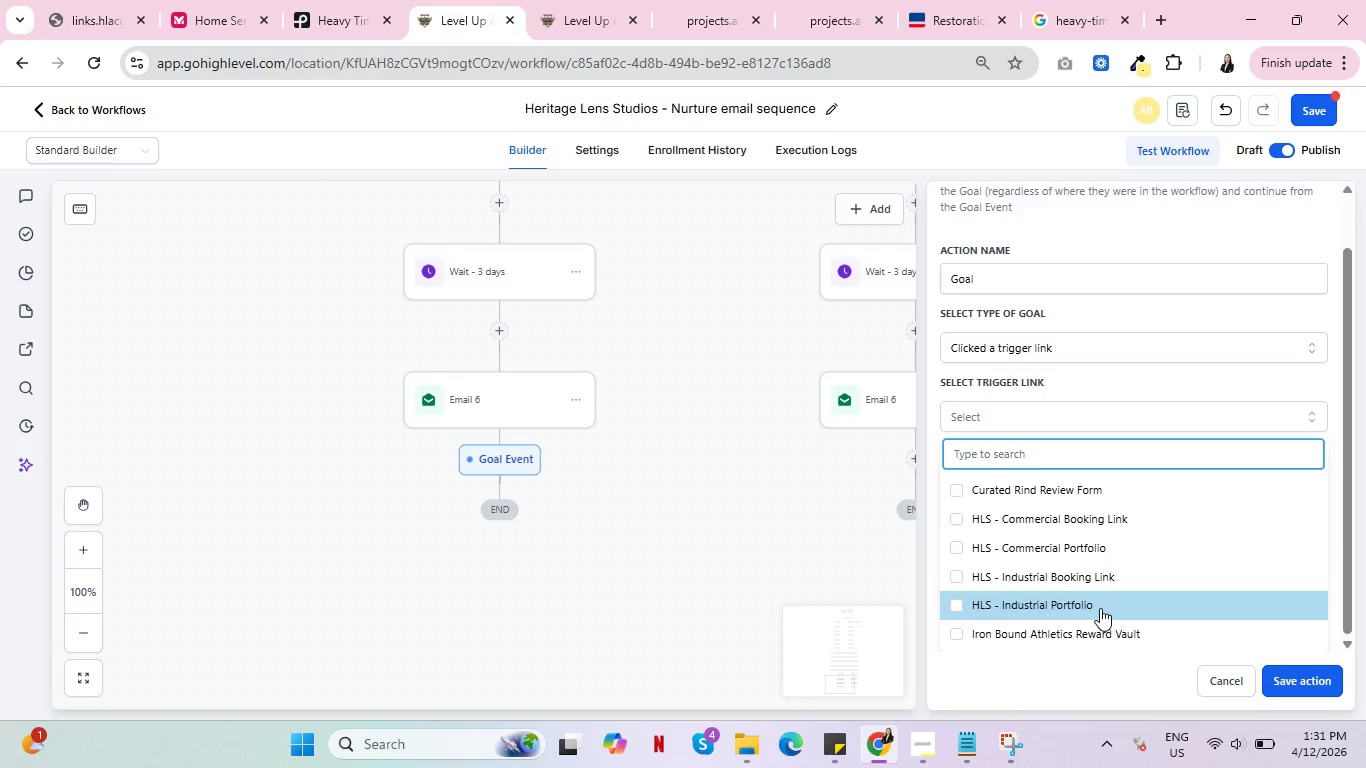 
left_click([1096, 605])
 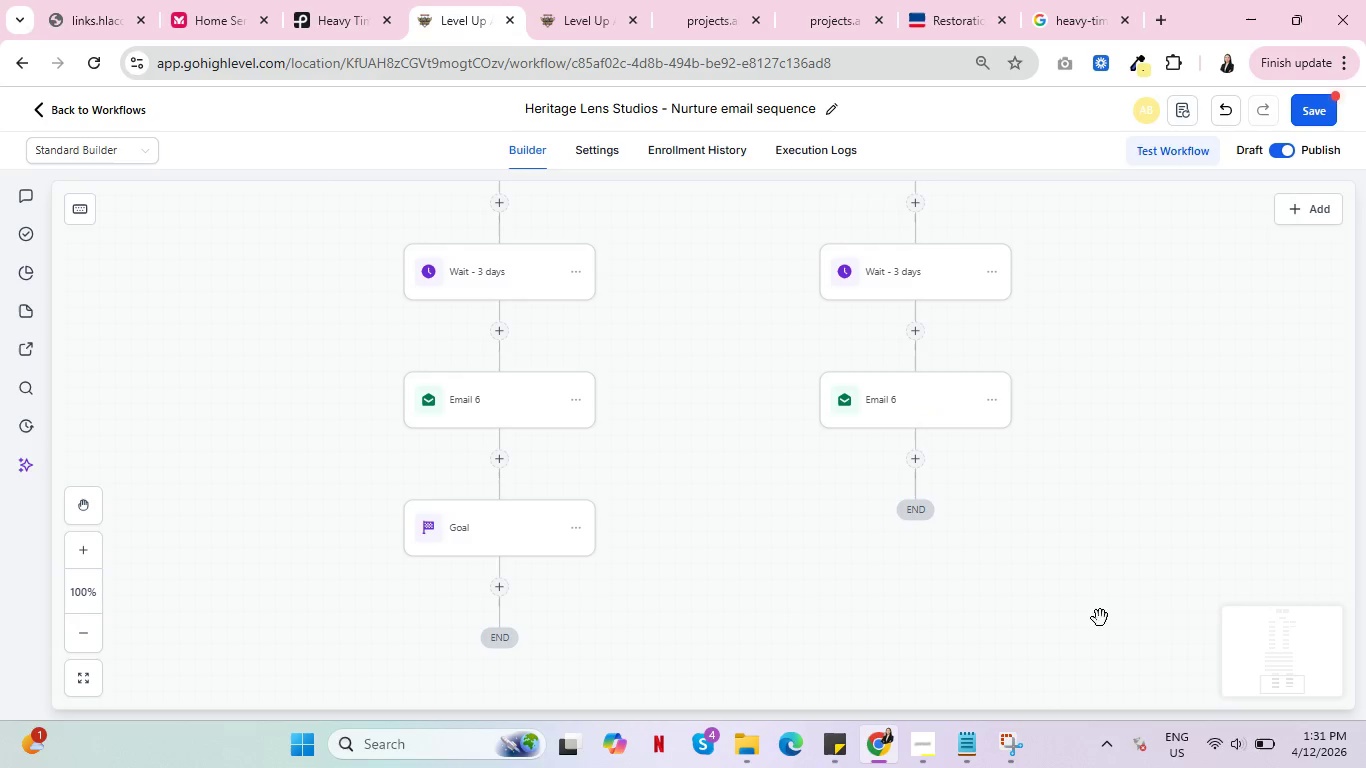 
left_click([541, 530])
 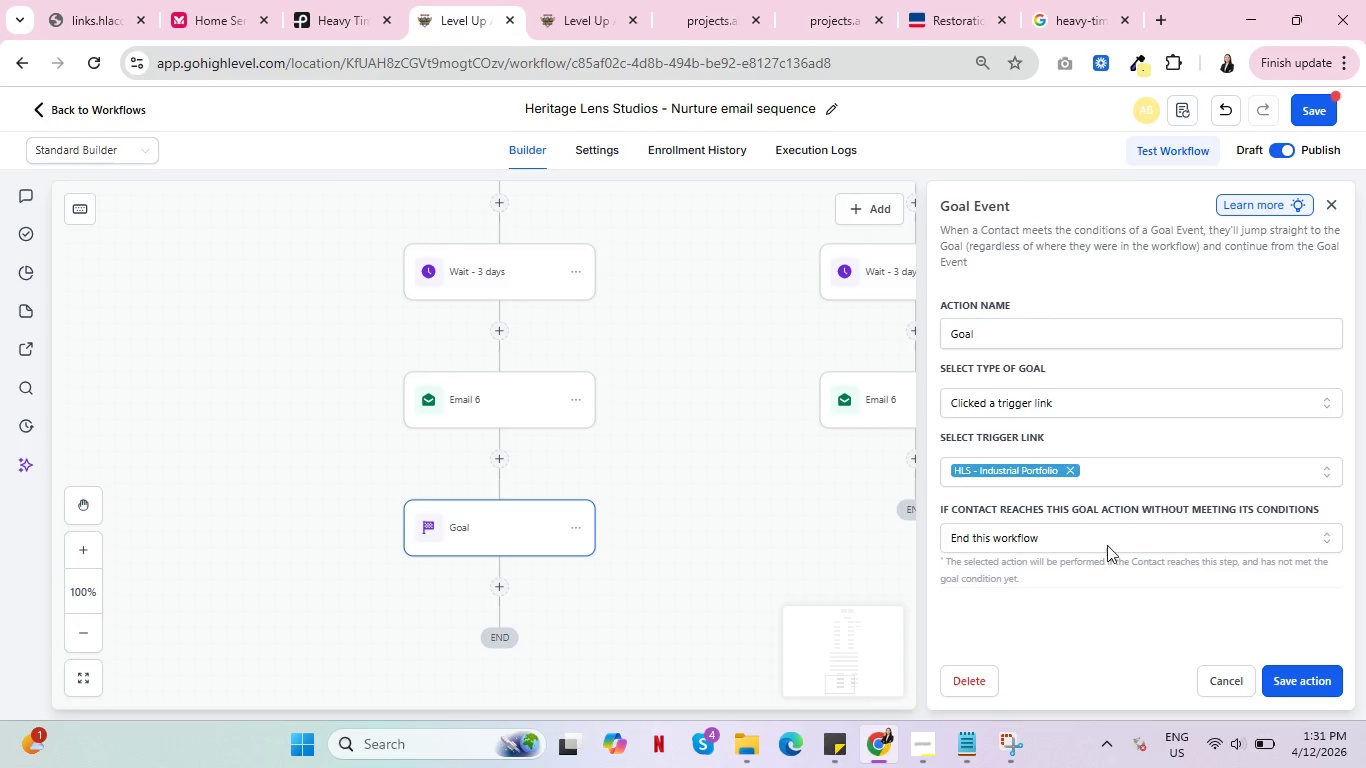 
left_click([1108, 545])
 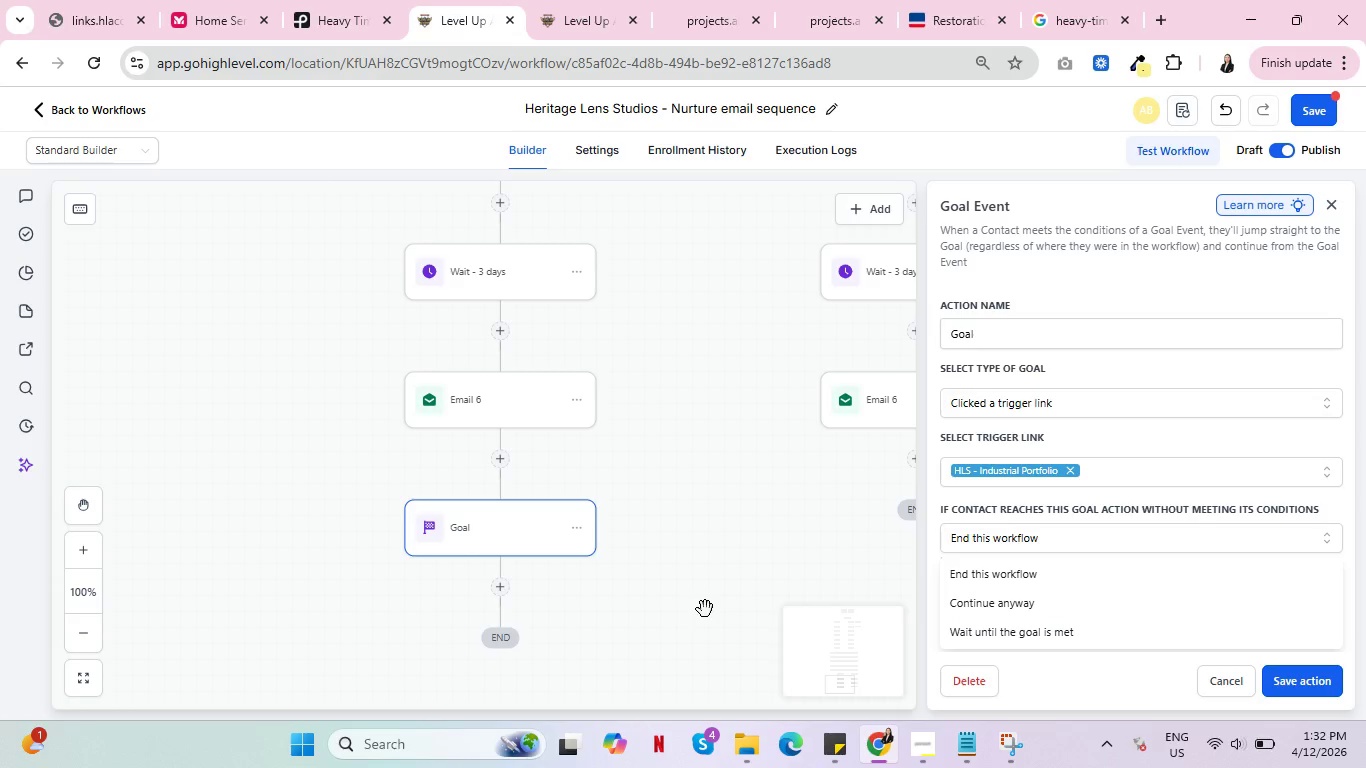 
wait(58.38)
 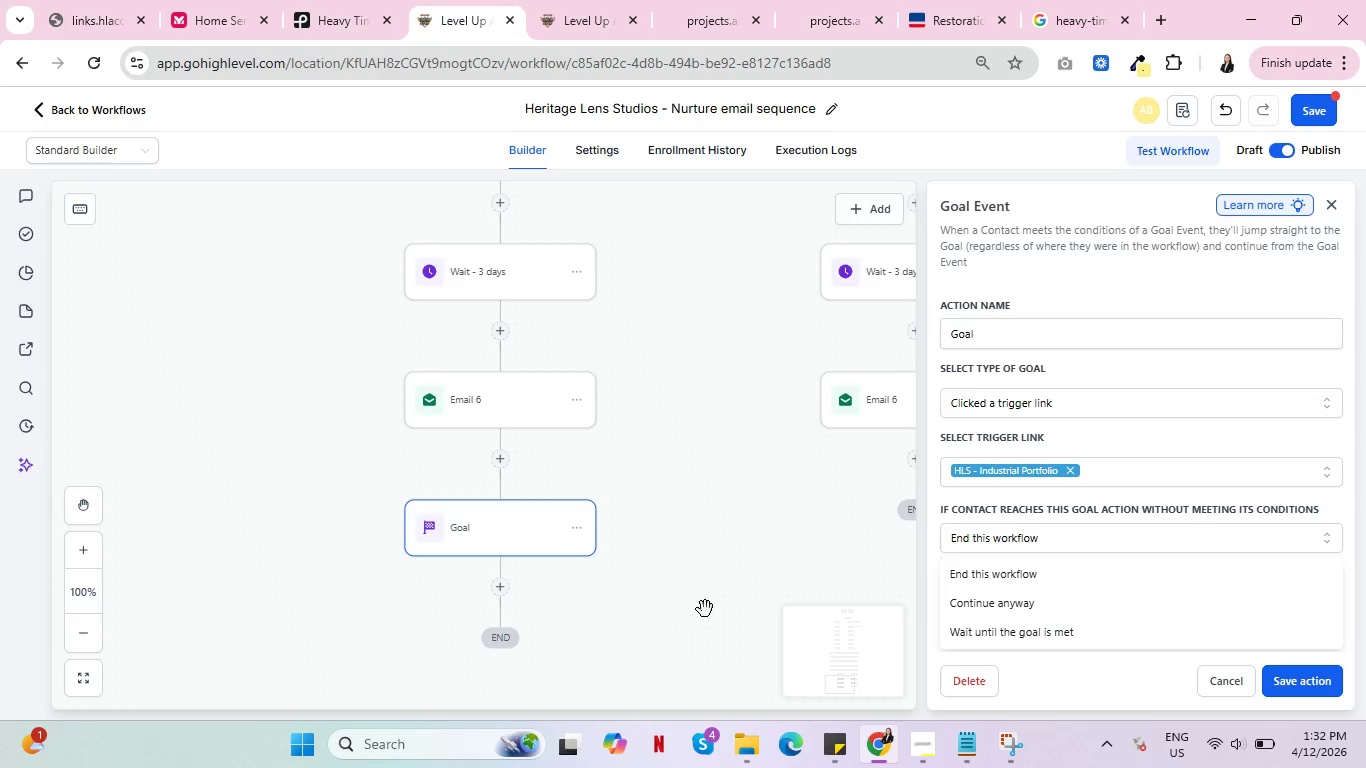 
left_click([1215, 677])
 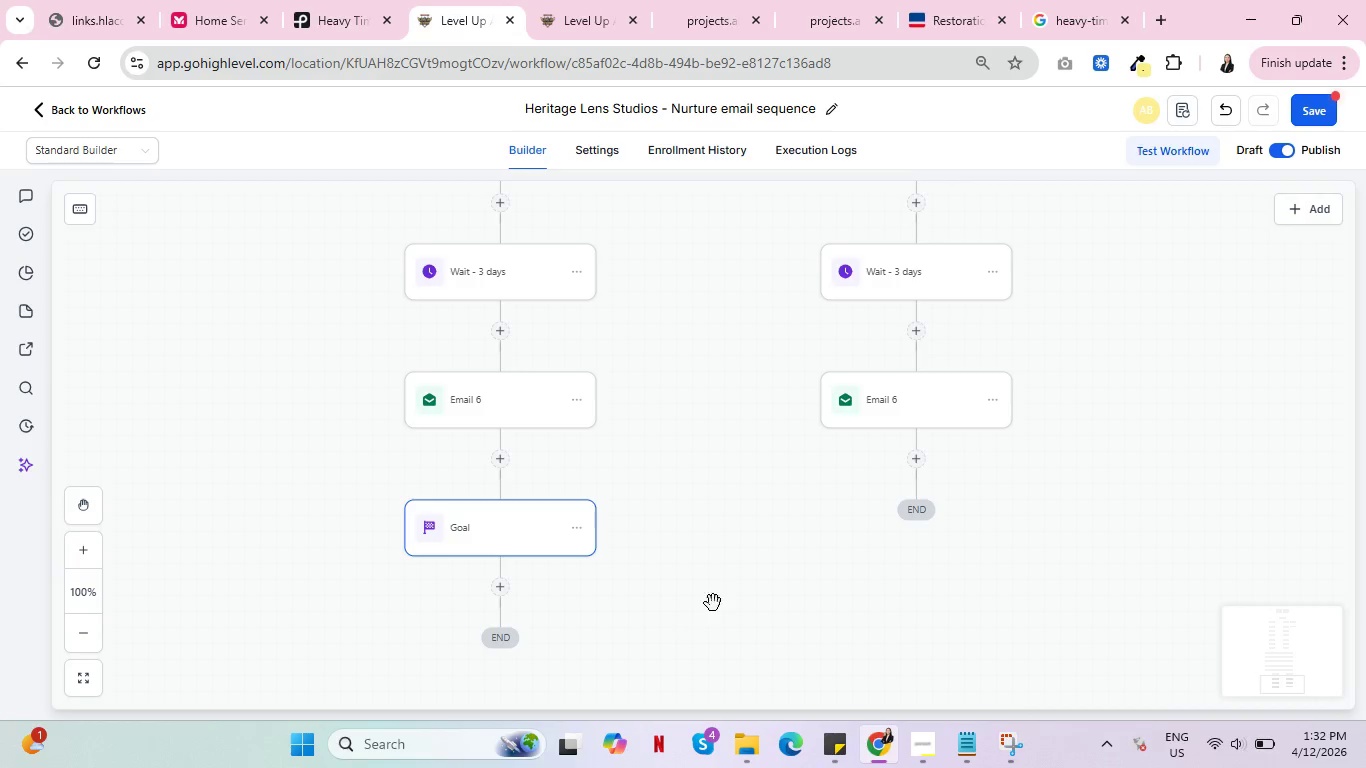 
scroll: coordinate [725, 590], scroll_direction: up, amount: 41.0
 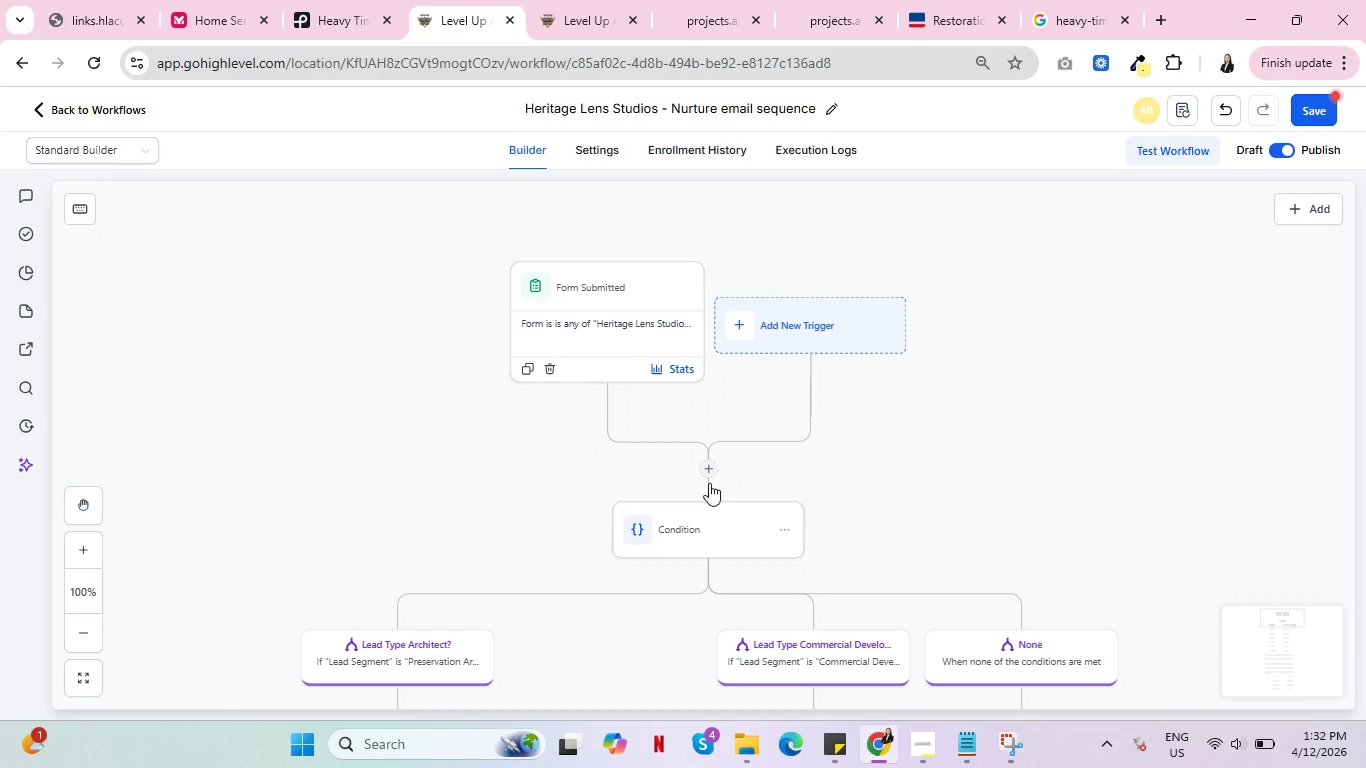 
left_click([706, 466])
 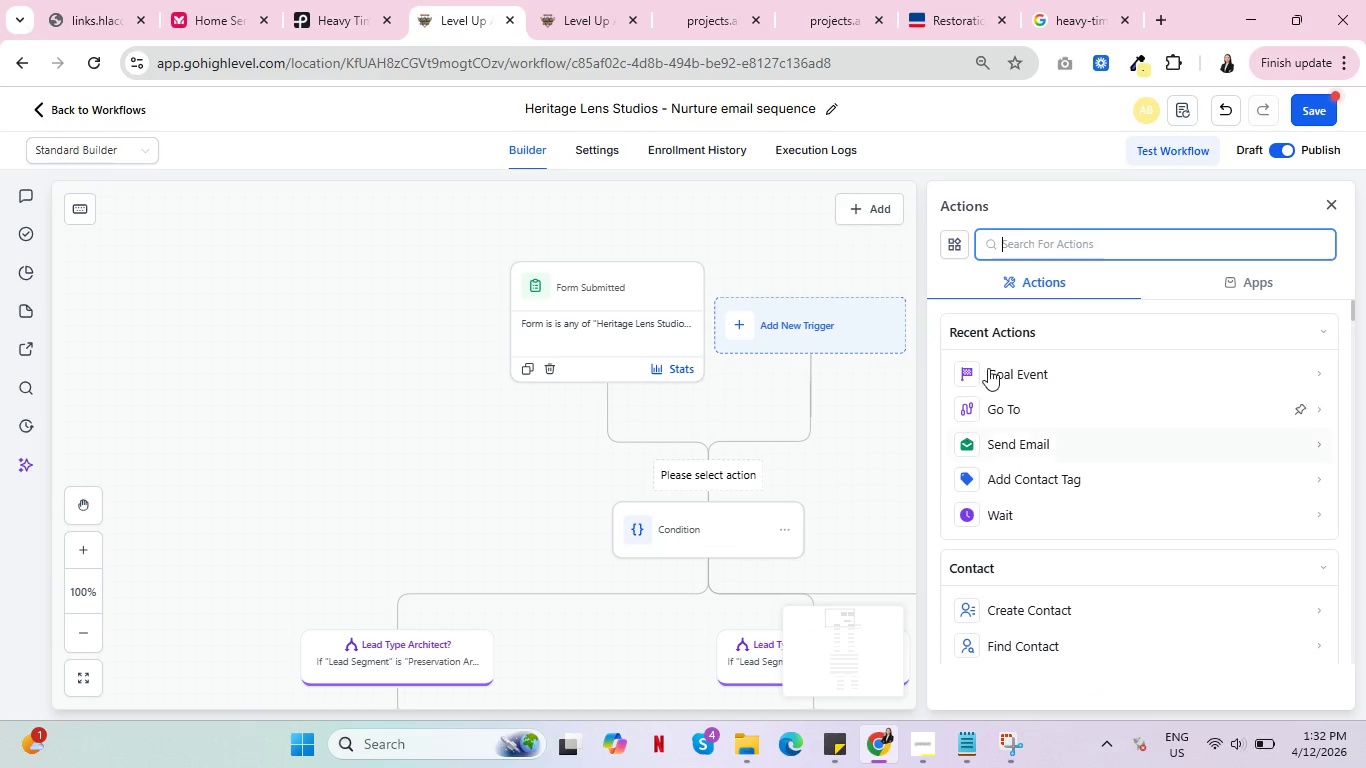 
left_click([1049, 243])
 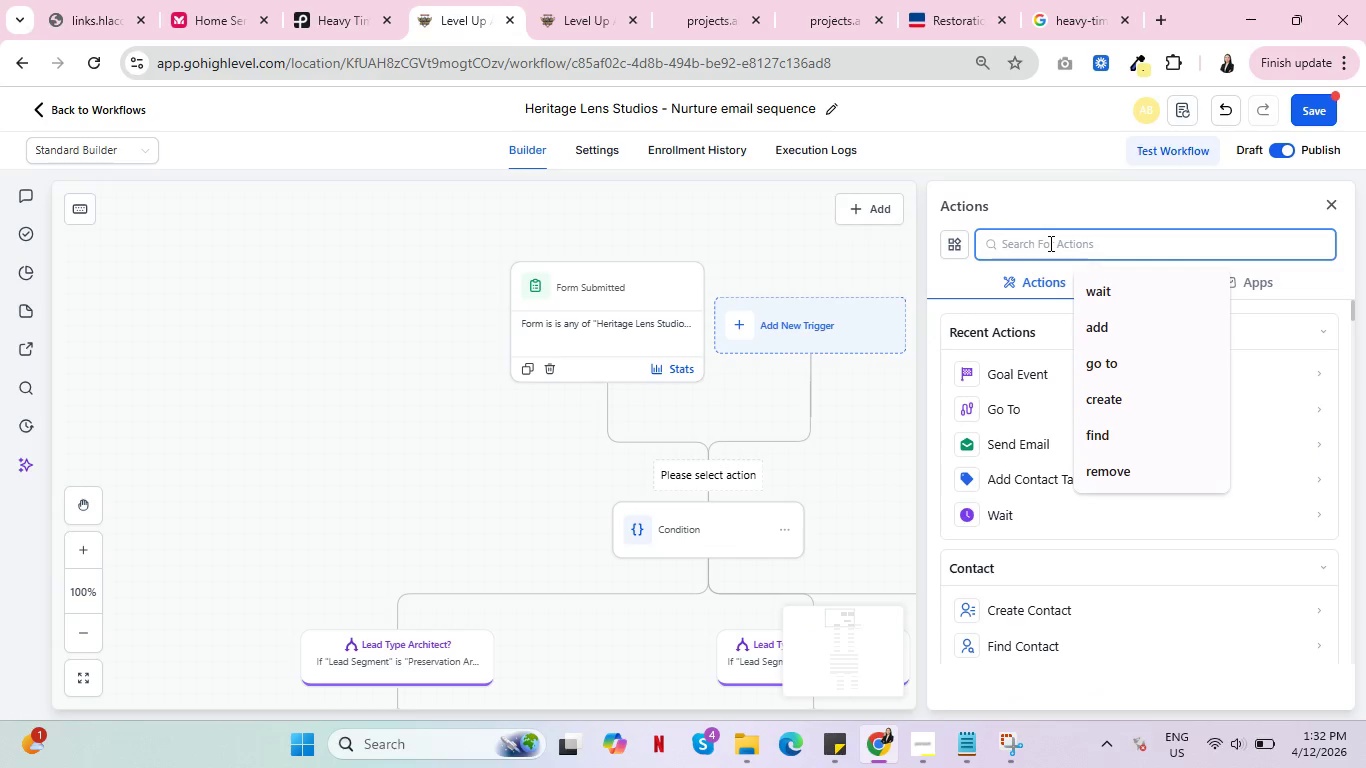 
type(wa)
 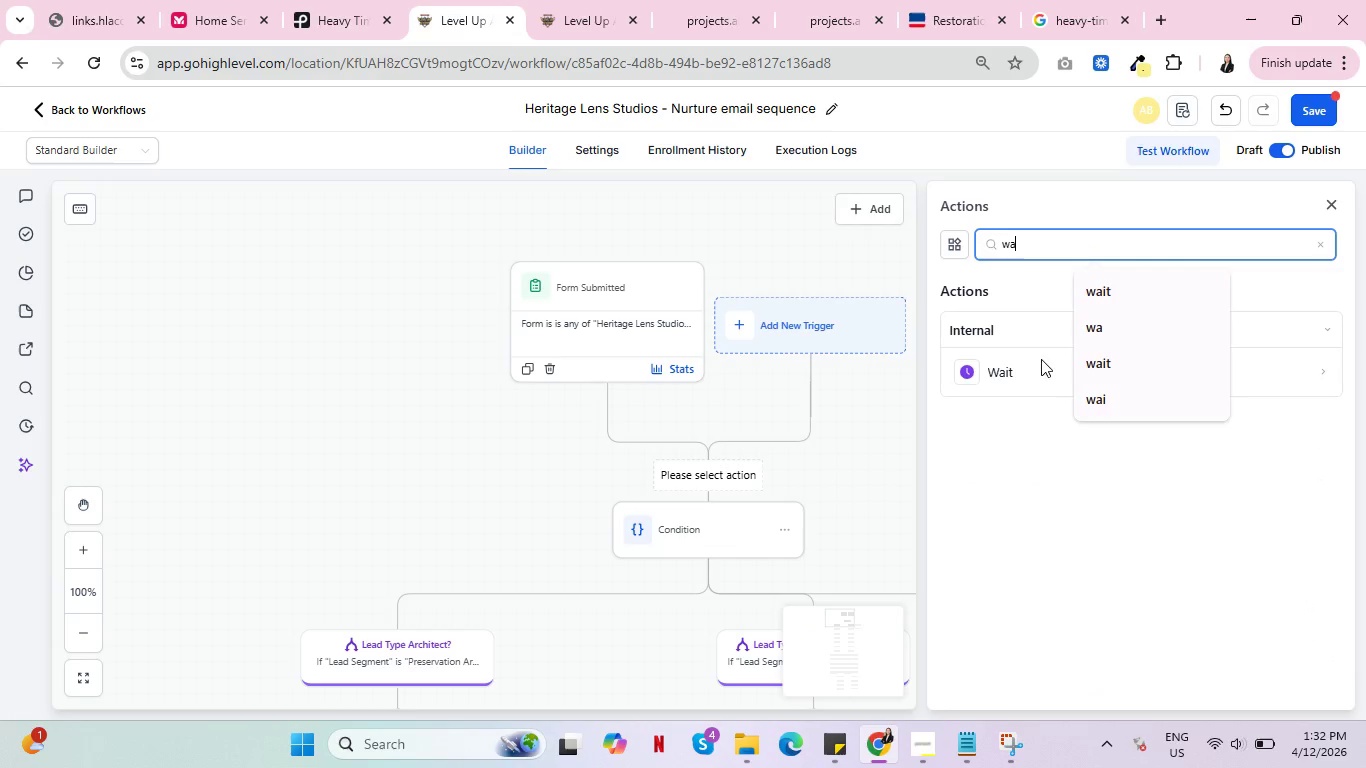 
left_click([1012, 372])
 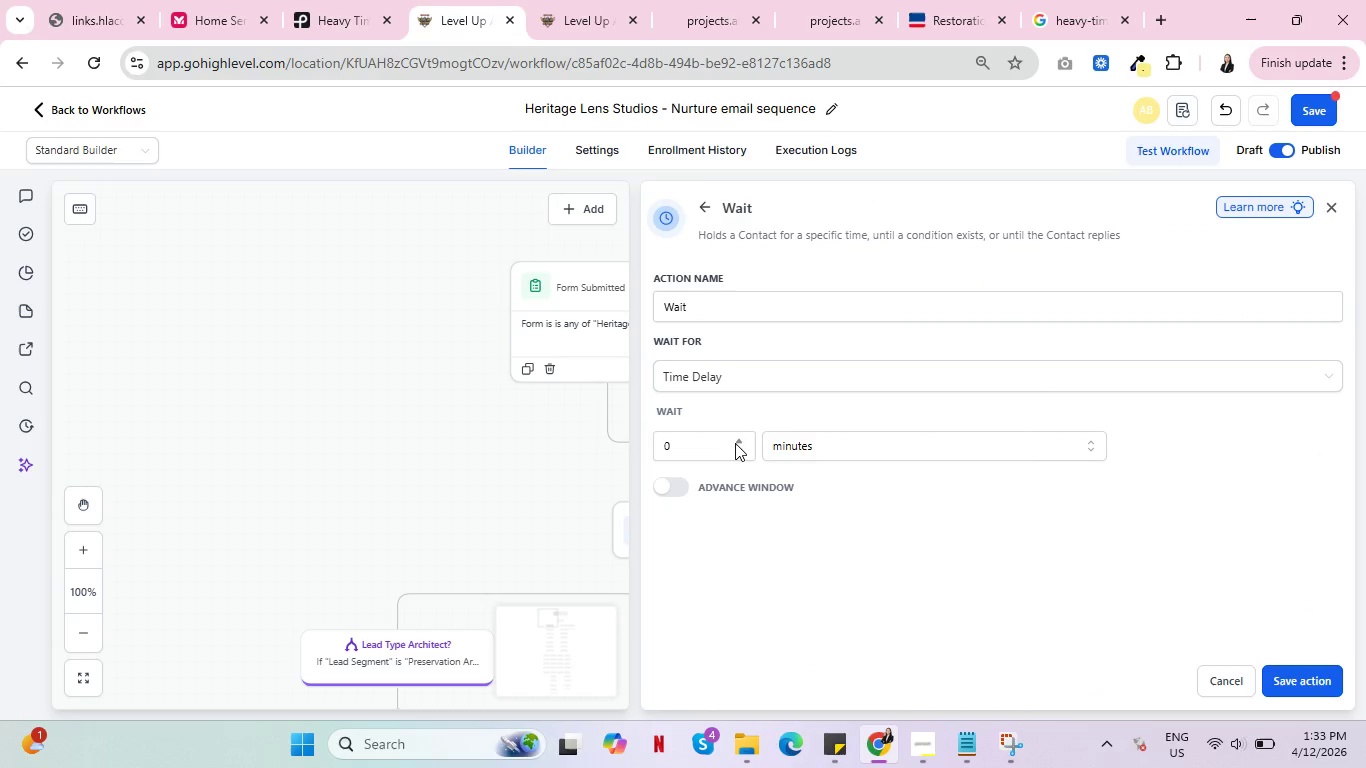 
double_click([737, 442])
 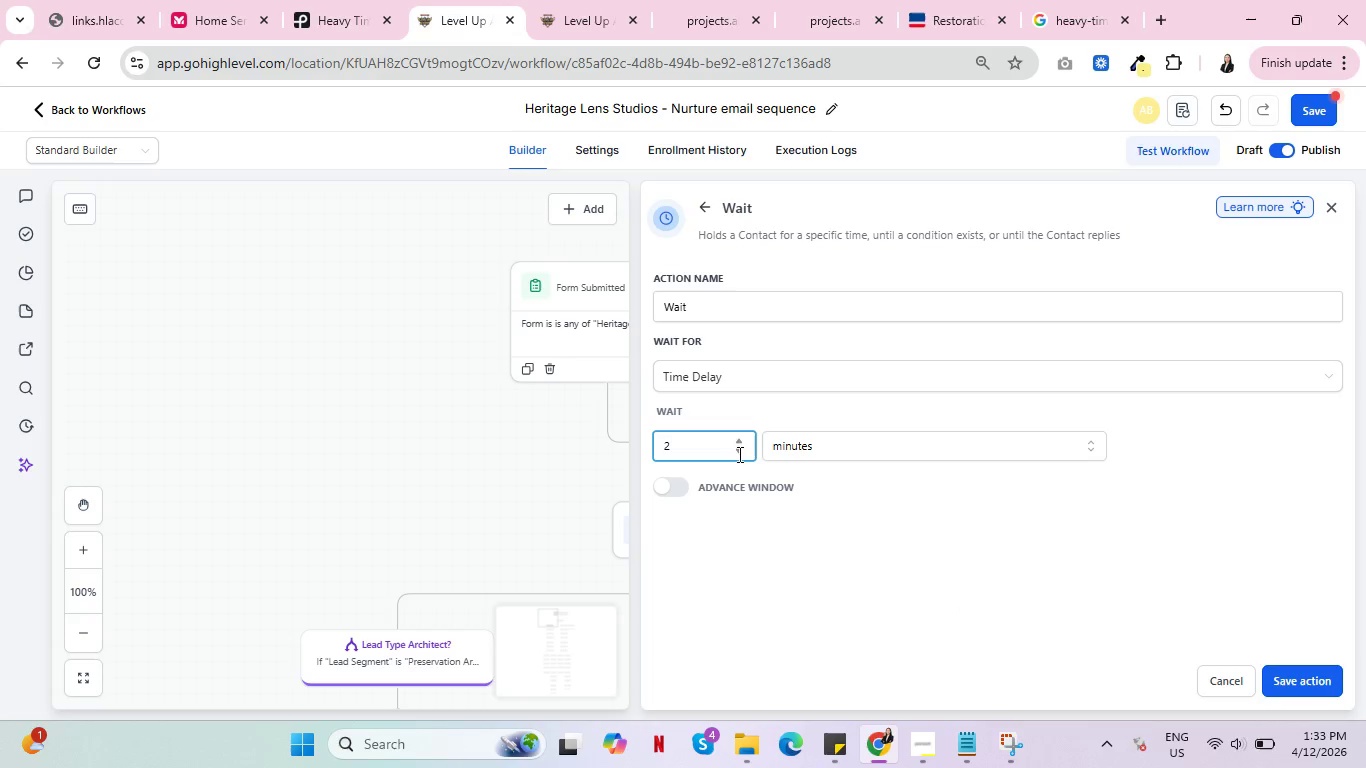 
wait(6.41)
 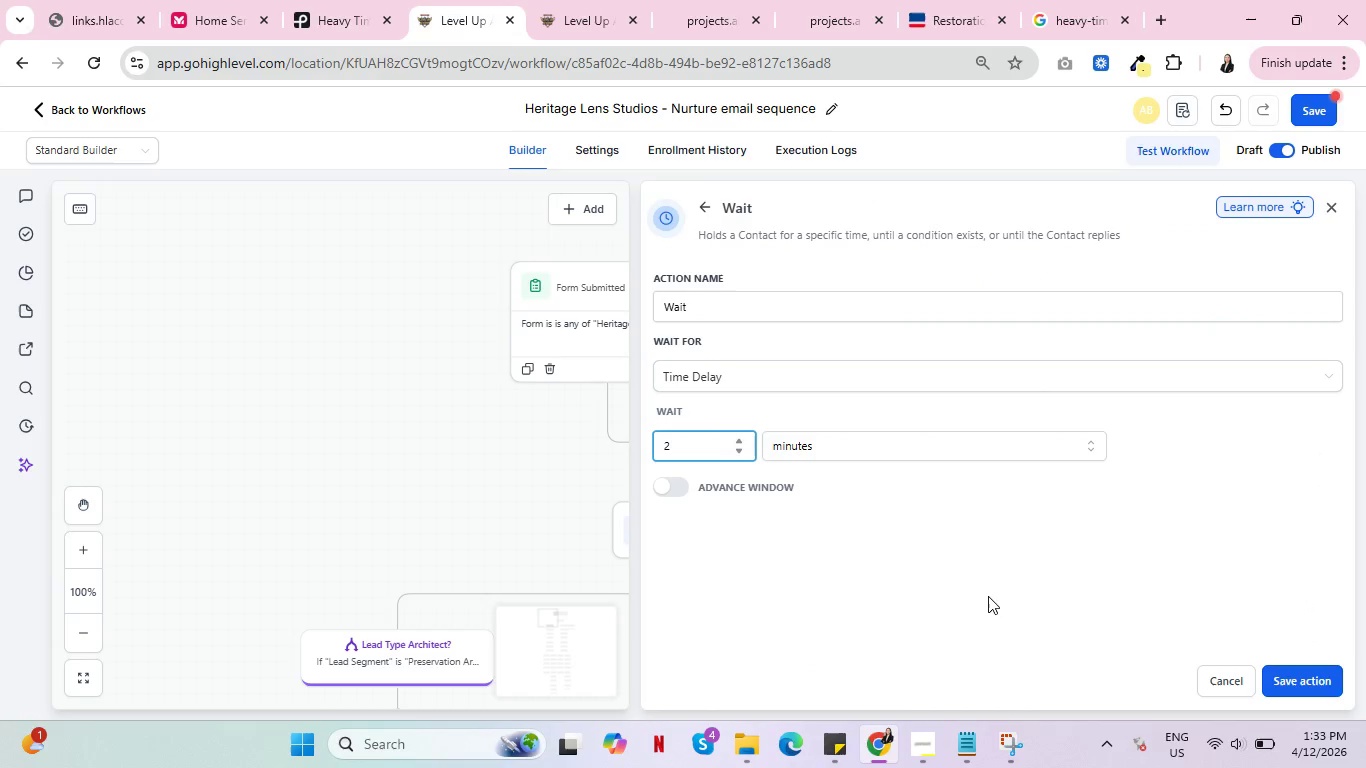 
left_click([1308, 676])
 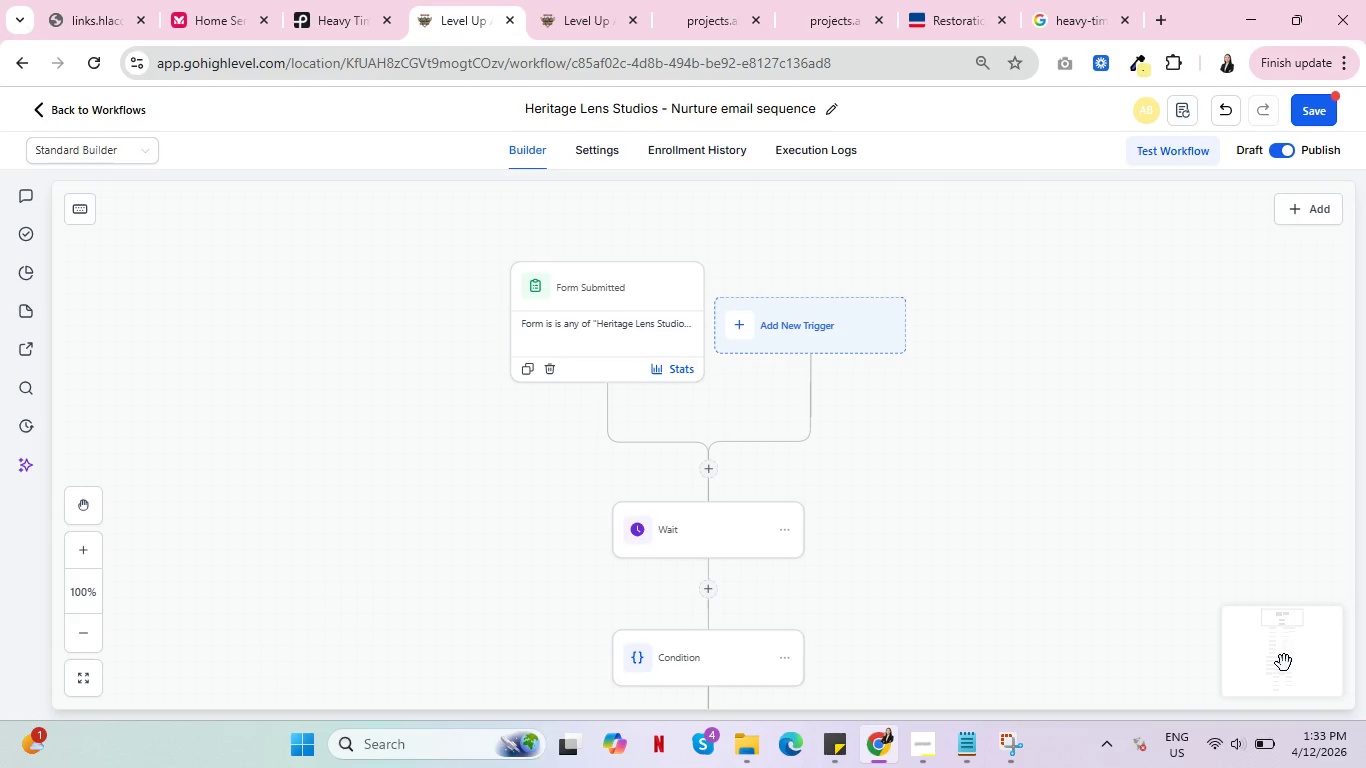 
scroll: coordinate [1054, 622], scroll_direction: down, amount: 16.0
 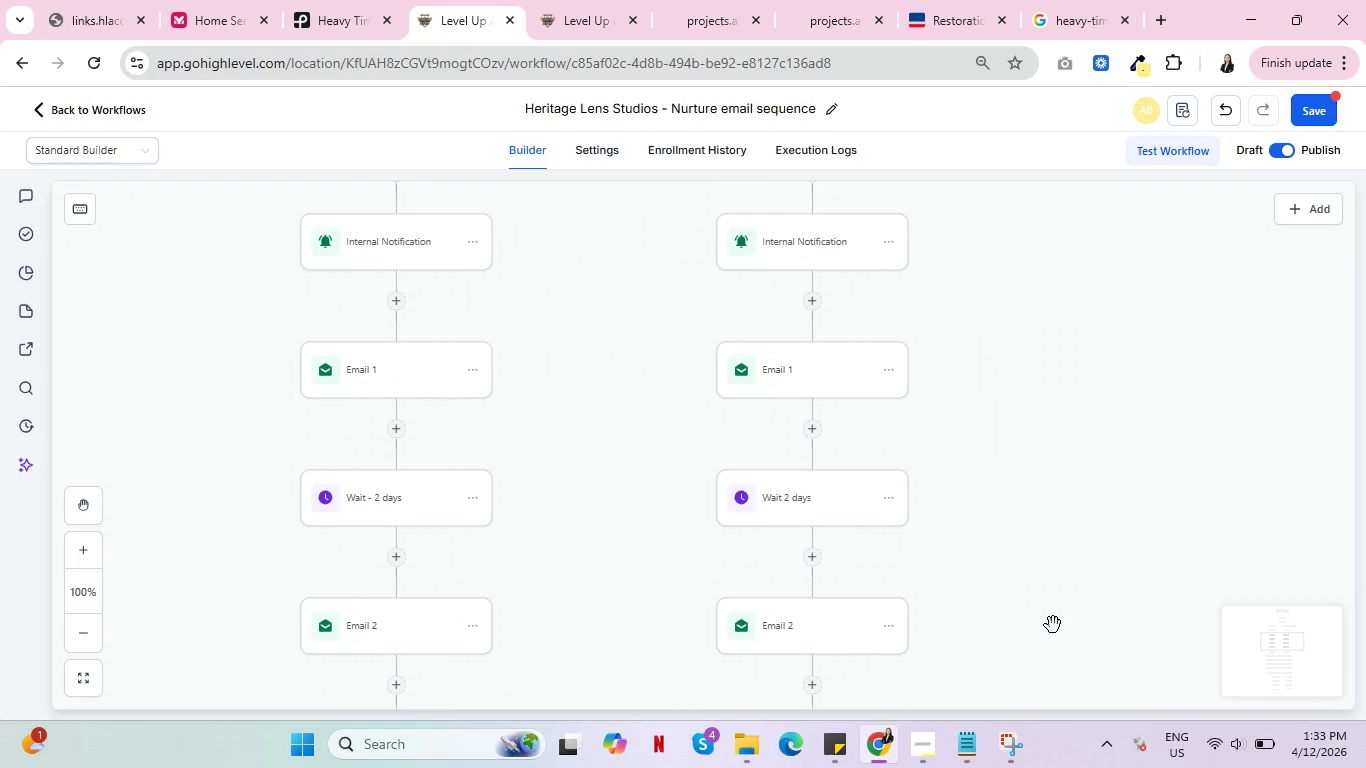 
scroll: coordinate [1053, 630], scroll_direction: down, amount: 4.0
 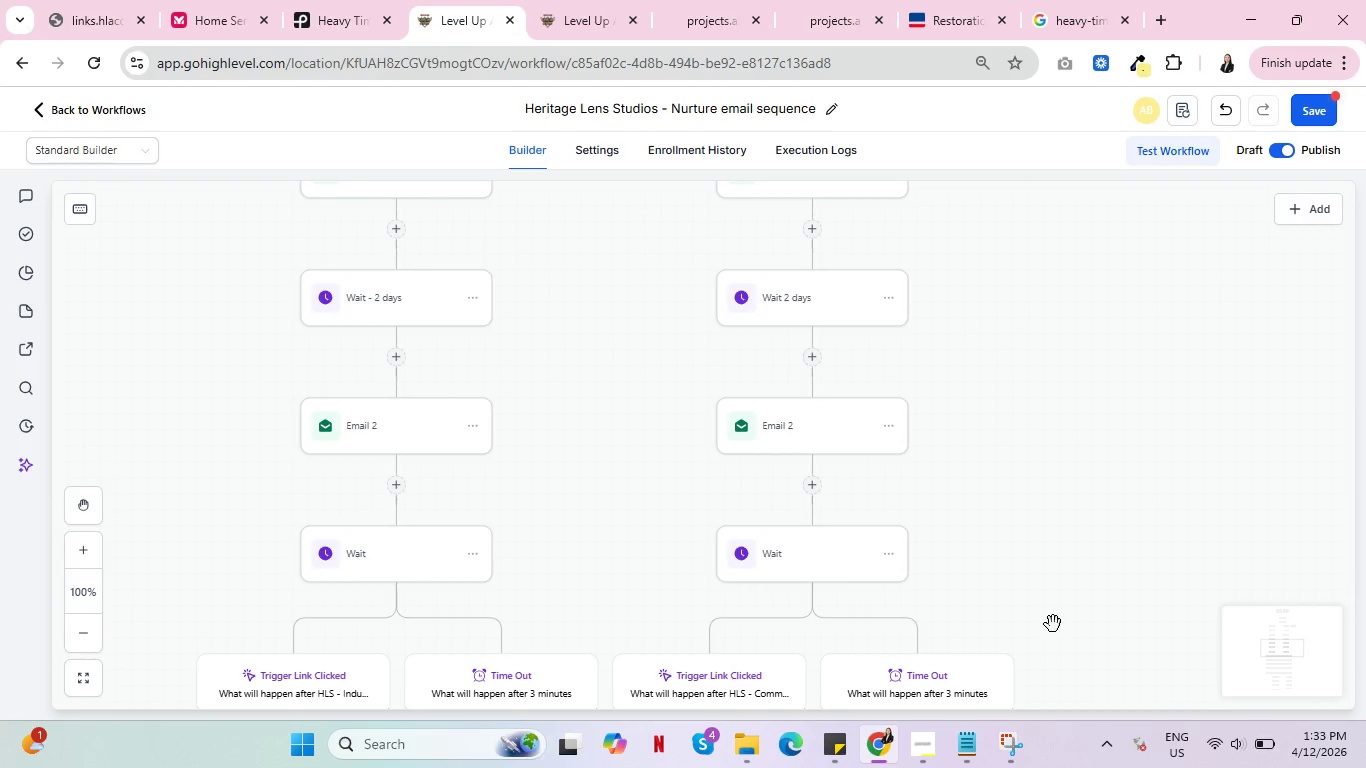 
wait(8.79)
 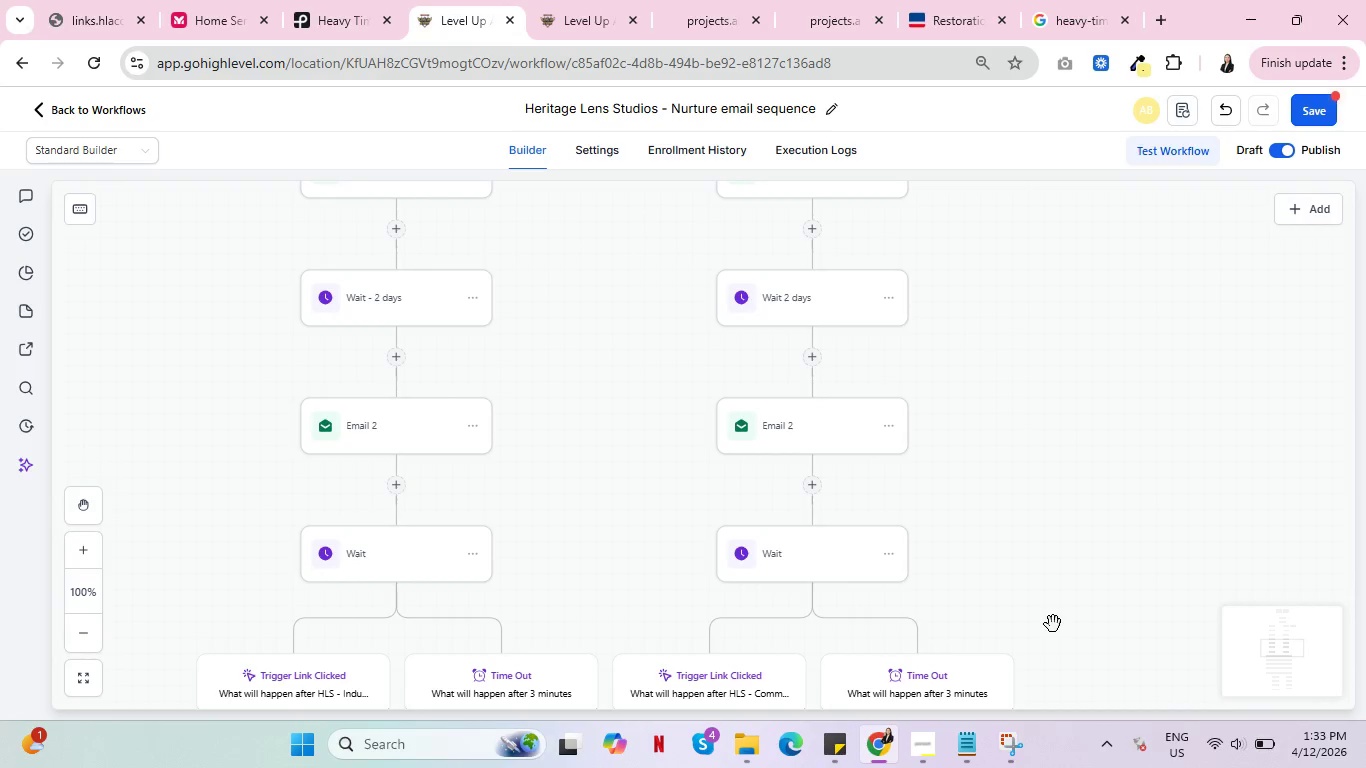 
scroll: coordinate [1047, 628], scroll_direction: down, amount: 5.0
 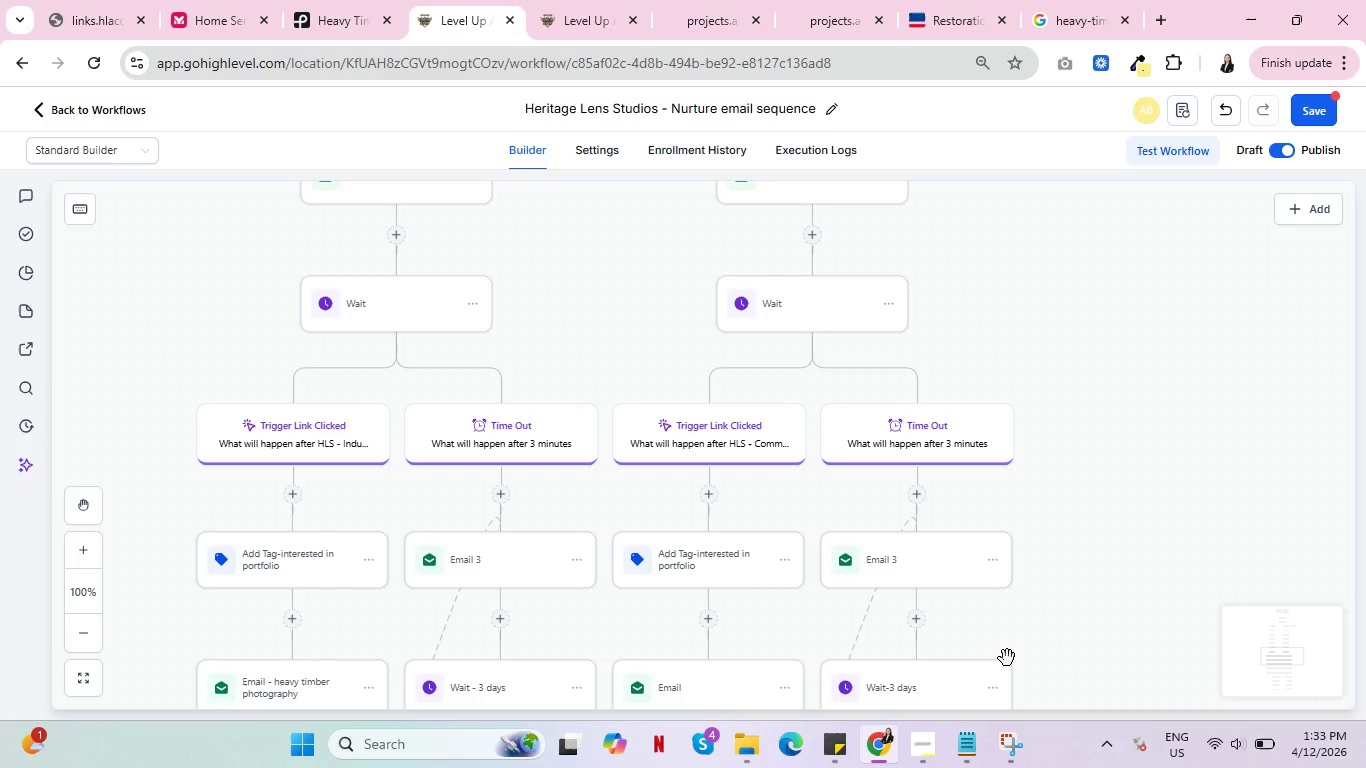 
wait(13.5)
 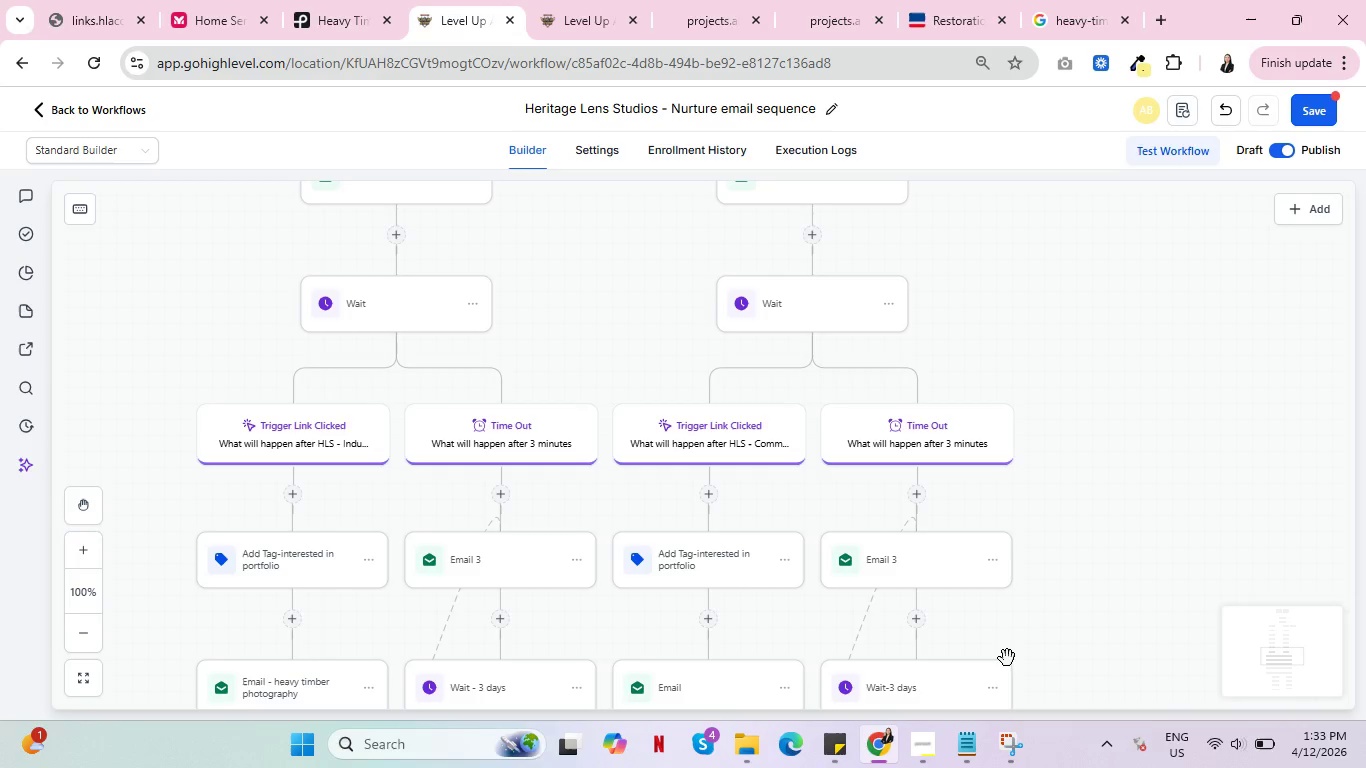 
scroll: coordinate [863, 553], scroll_direction: down, amount: 6.0
 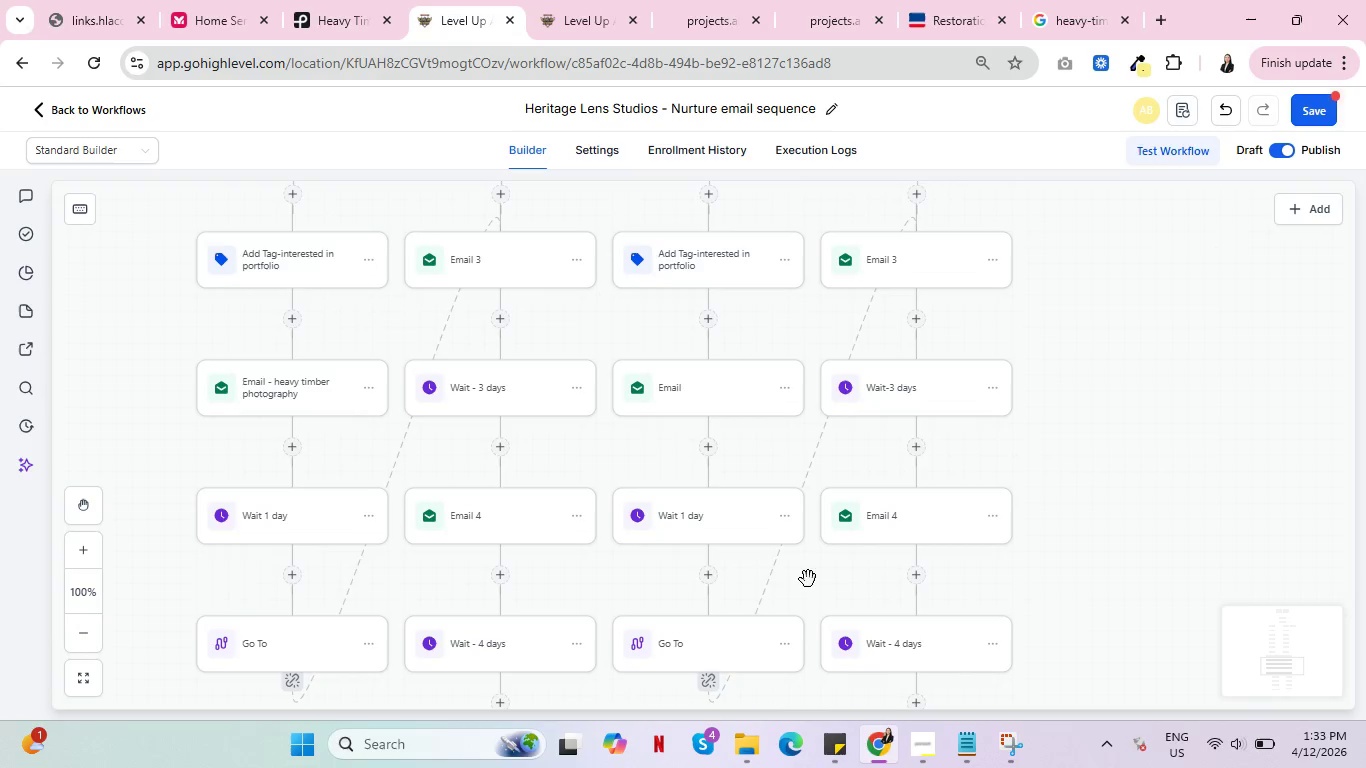 
scroll: coordinate [760, 571], scroll_direction: up, amount: 4.0
 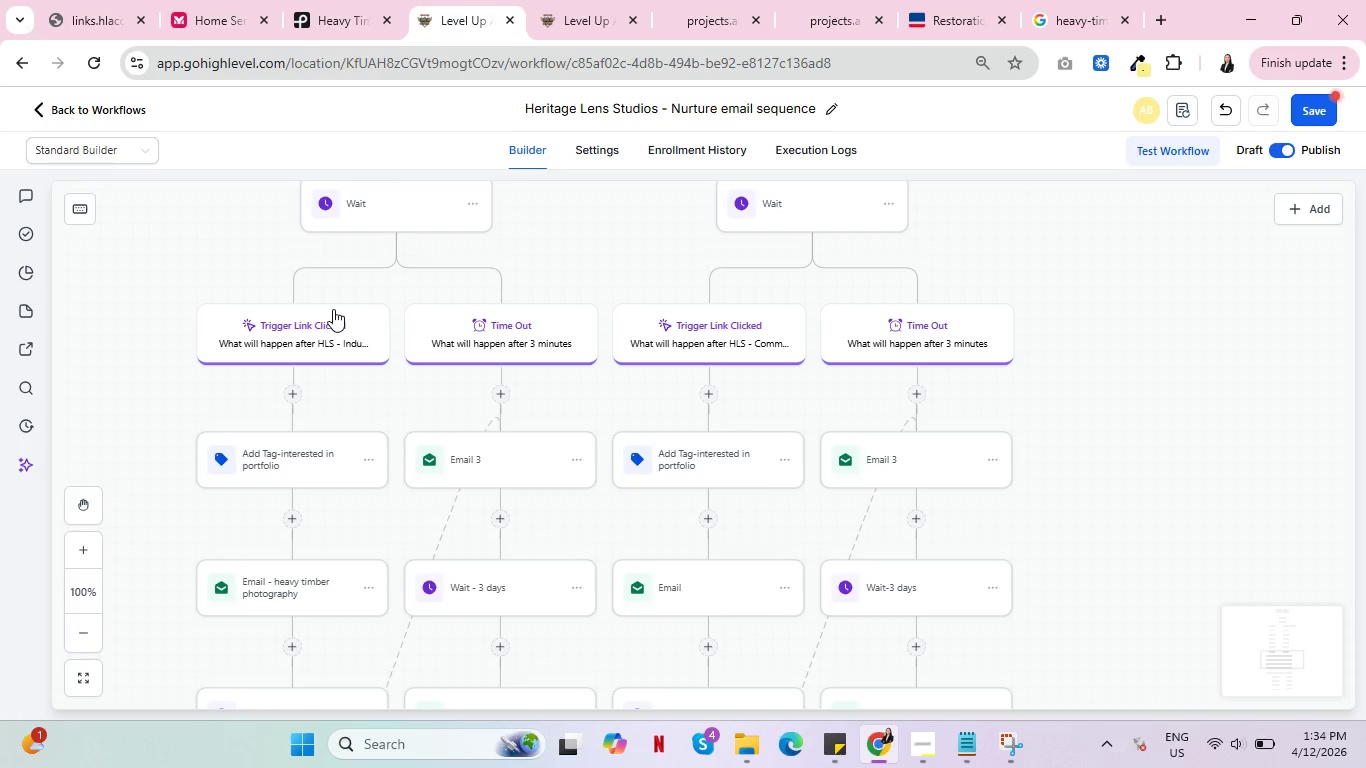 
wait(30.46)
 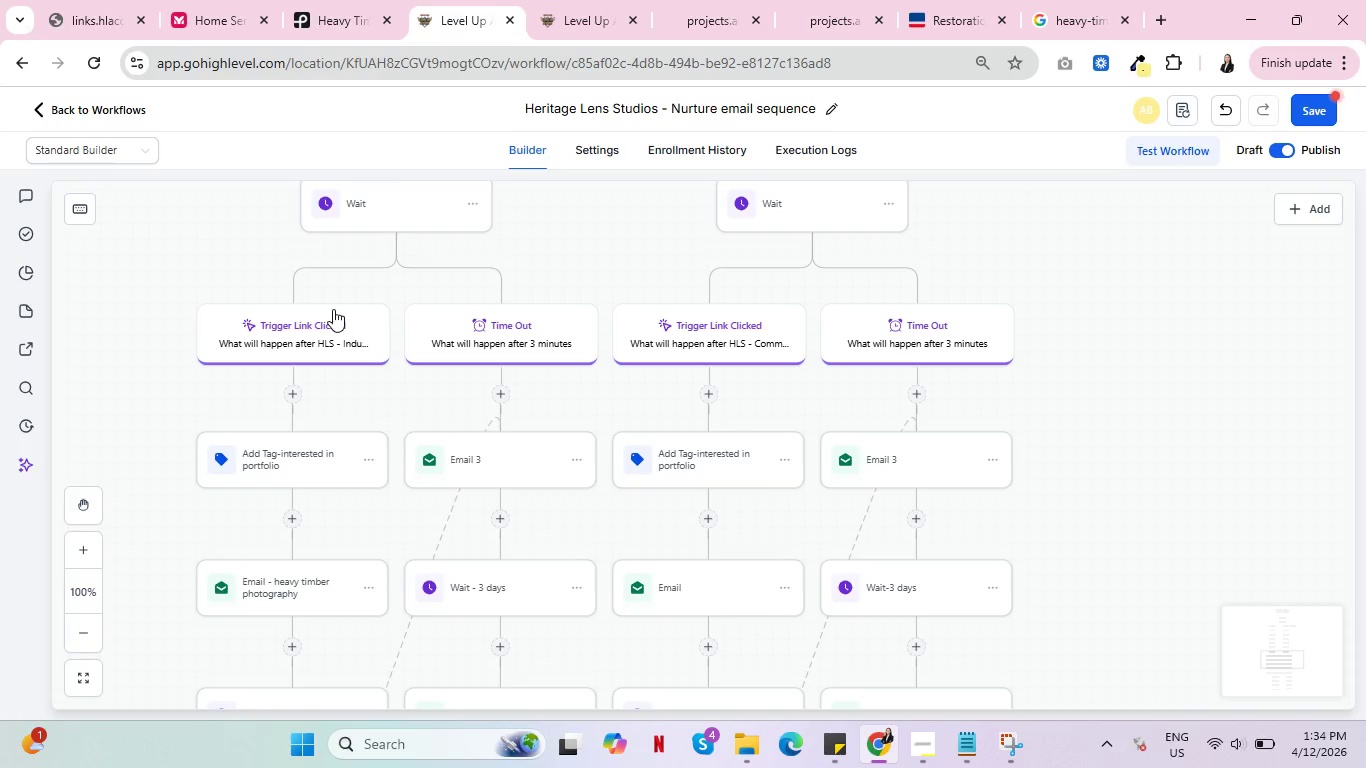 
scroll: coordinate [634, 368], scroll_direction: down, amount: 17.0
 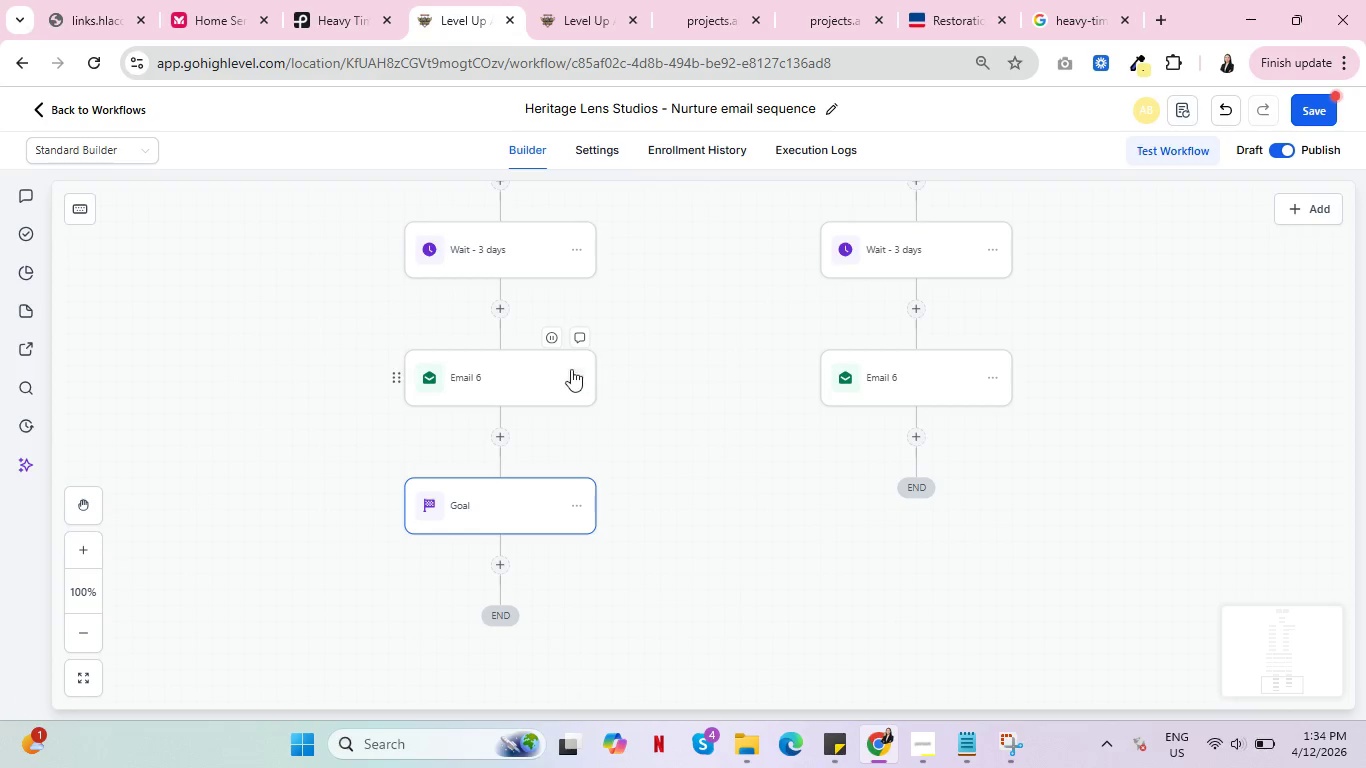 
scroll: coordinate [532, 391], scroll_direction: up, amount: 14.0
 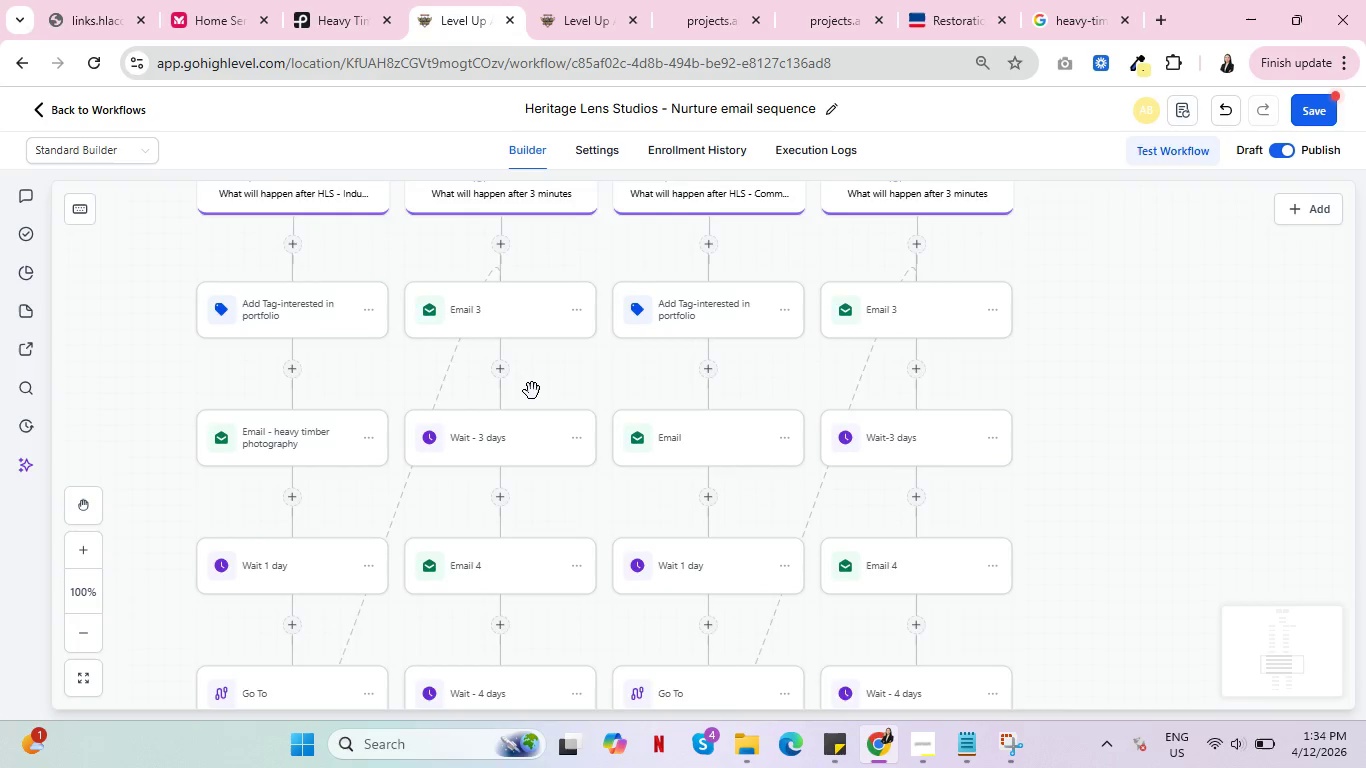 
scroll: coordinate [532, 391], scroll_direction: down, amount: 3.0
 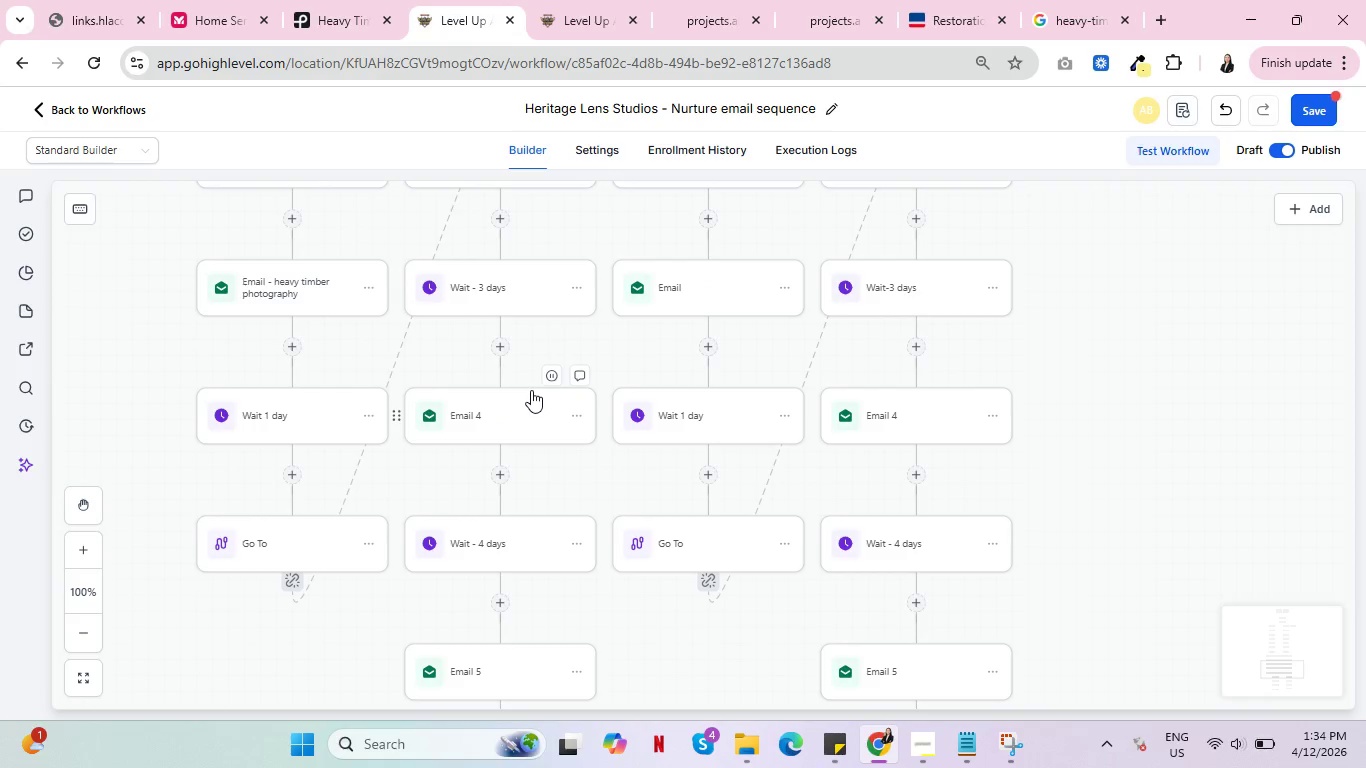 
scroll: coordinate [531, 390], scroll_direction: up, amount: 2.0
 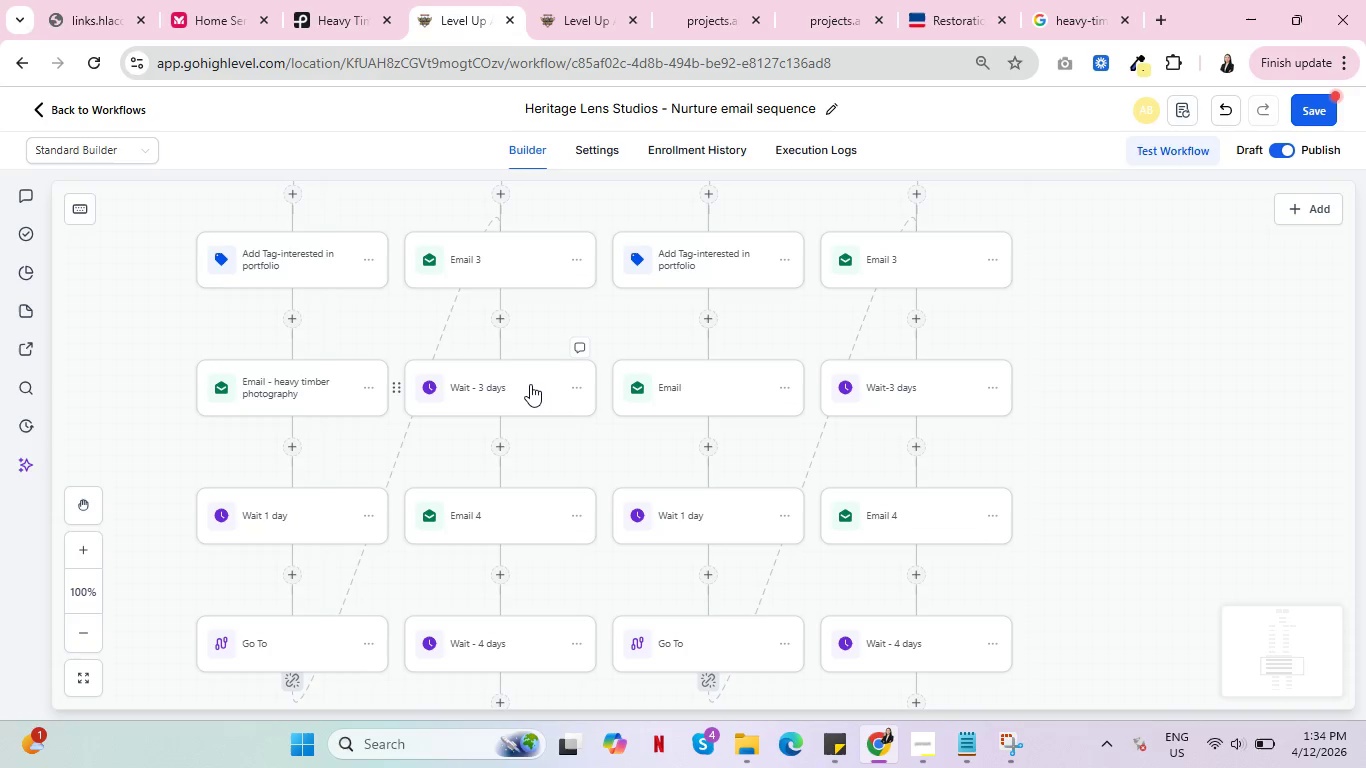 
wait(5.97)
 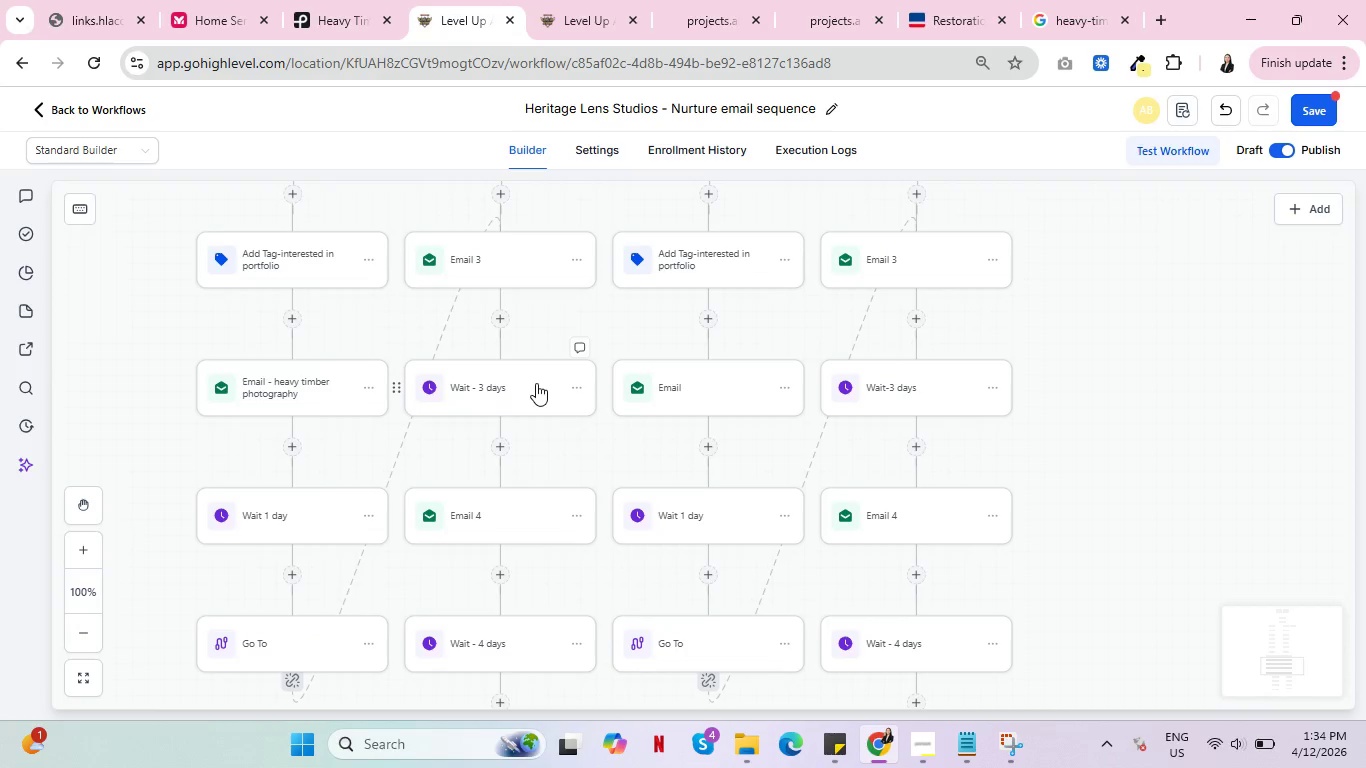 
scroll: coordinate [521, 386], scroll_direction: up, amount: 8.0
 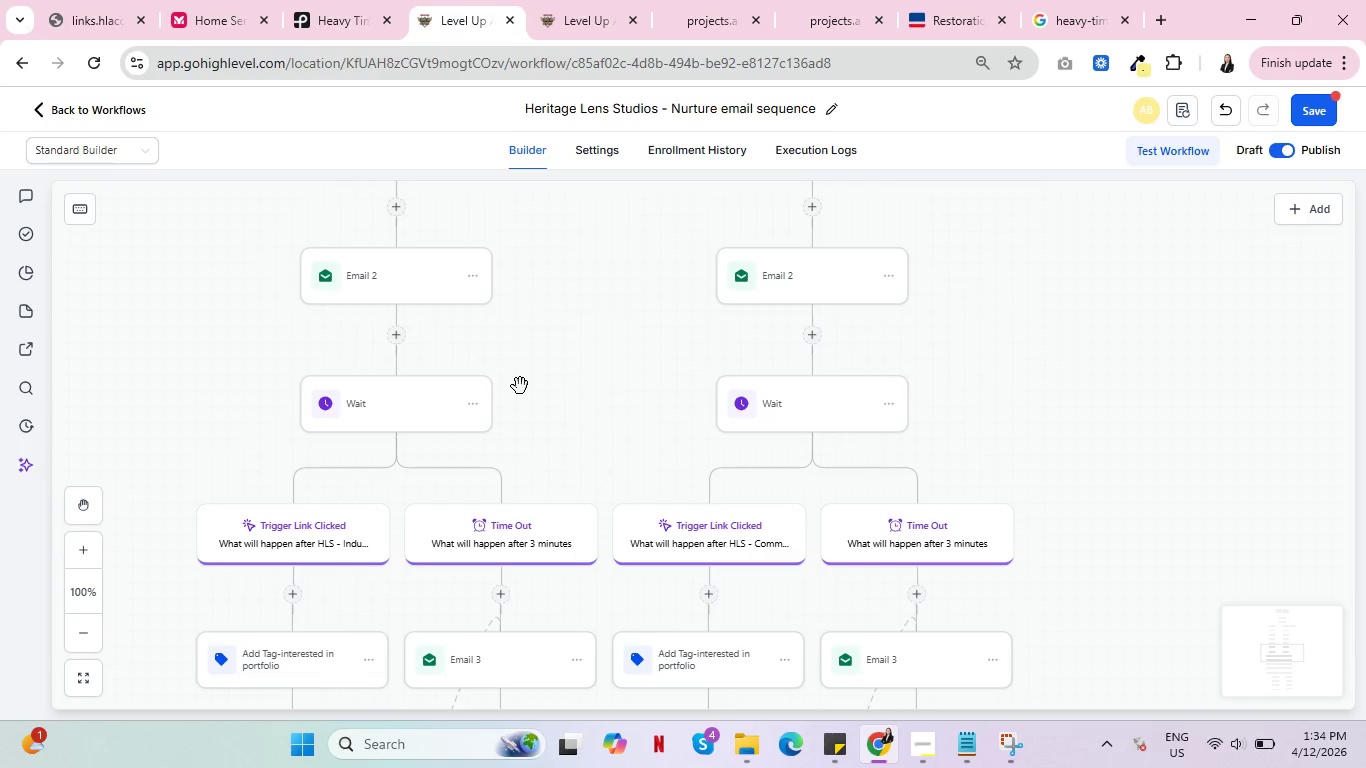 
scroll: coordinate [519, 386], scroll_direction: down, amount: 2.0
 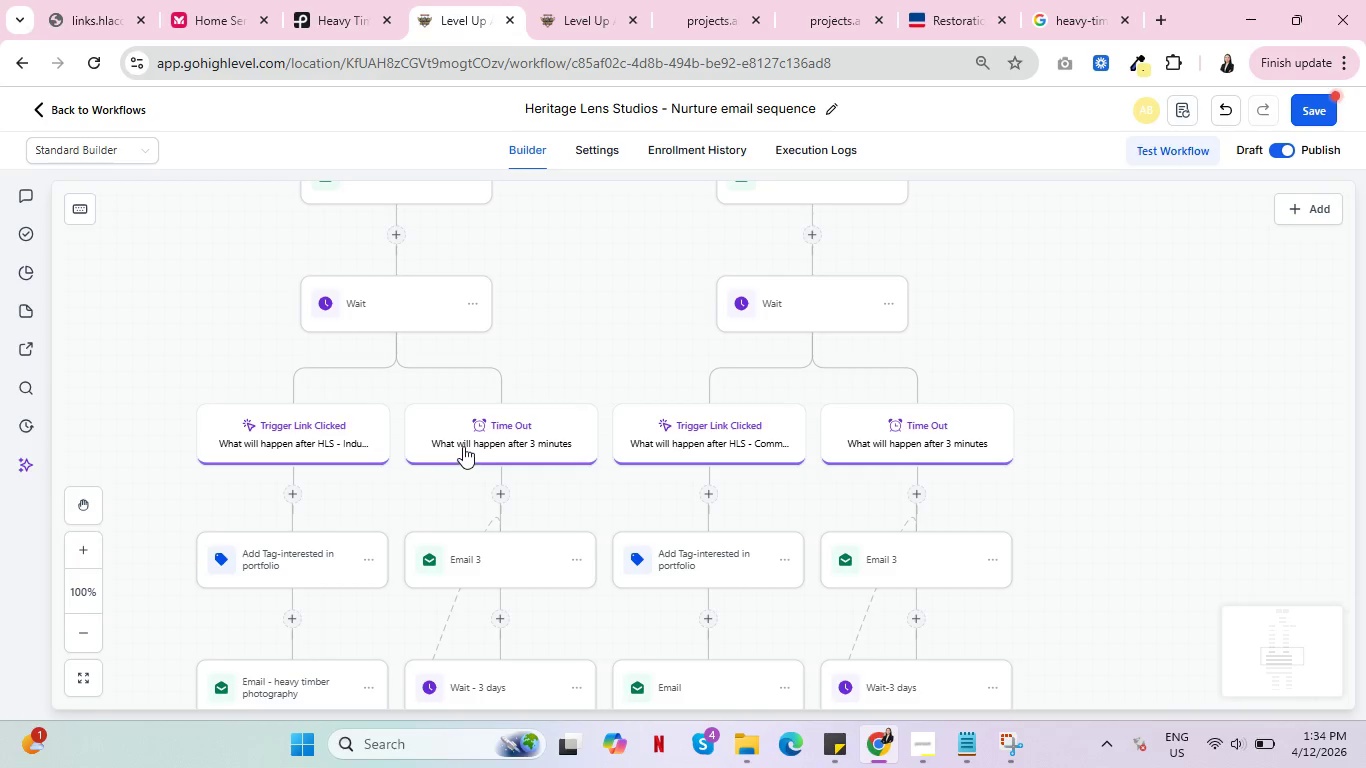 
wait(6.72)
 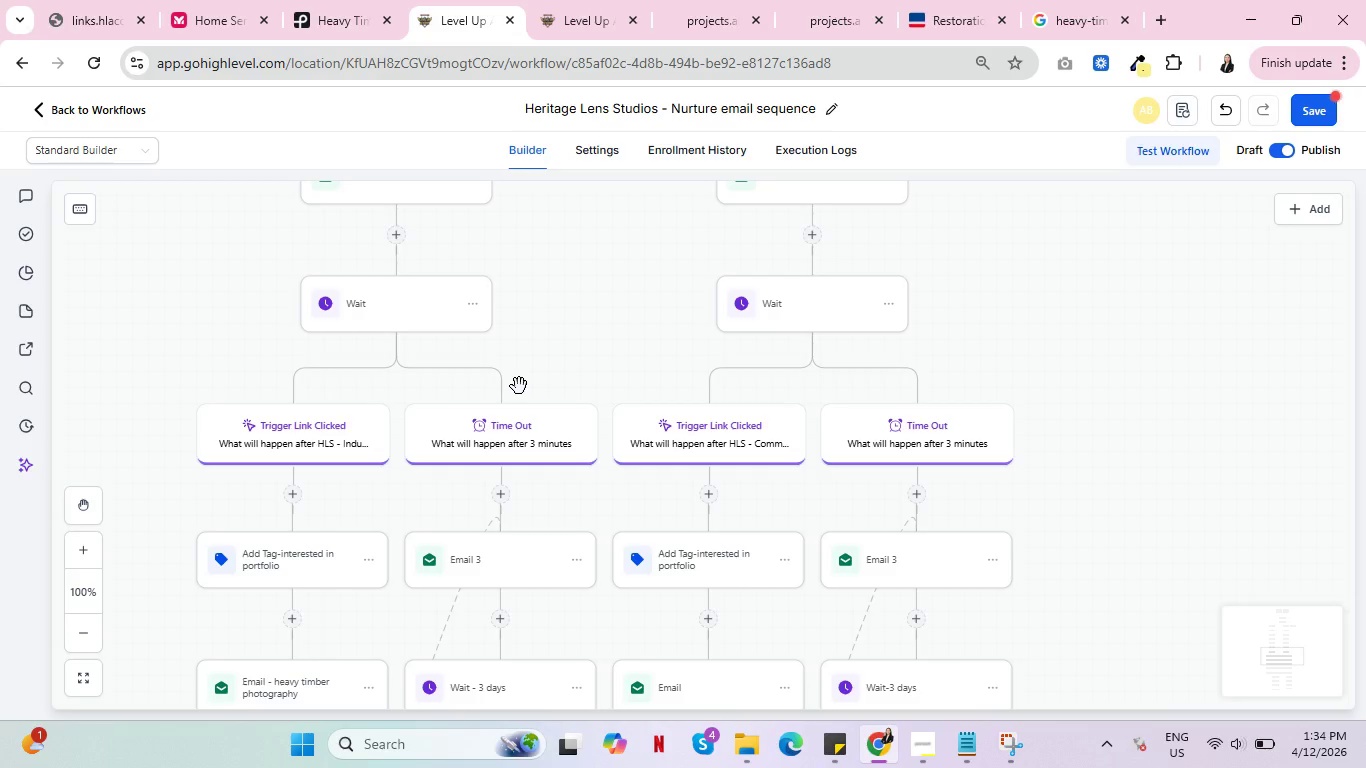 
scroll: coordinate [529, 503], scroll_direction: down, amount: 4.0
 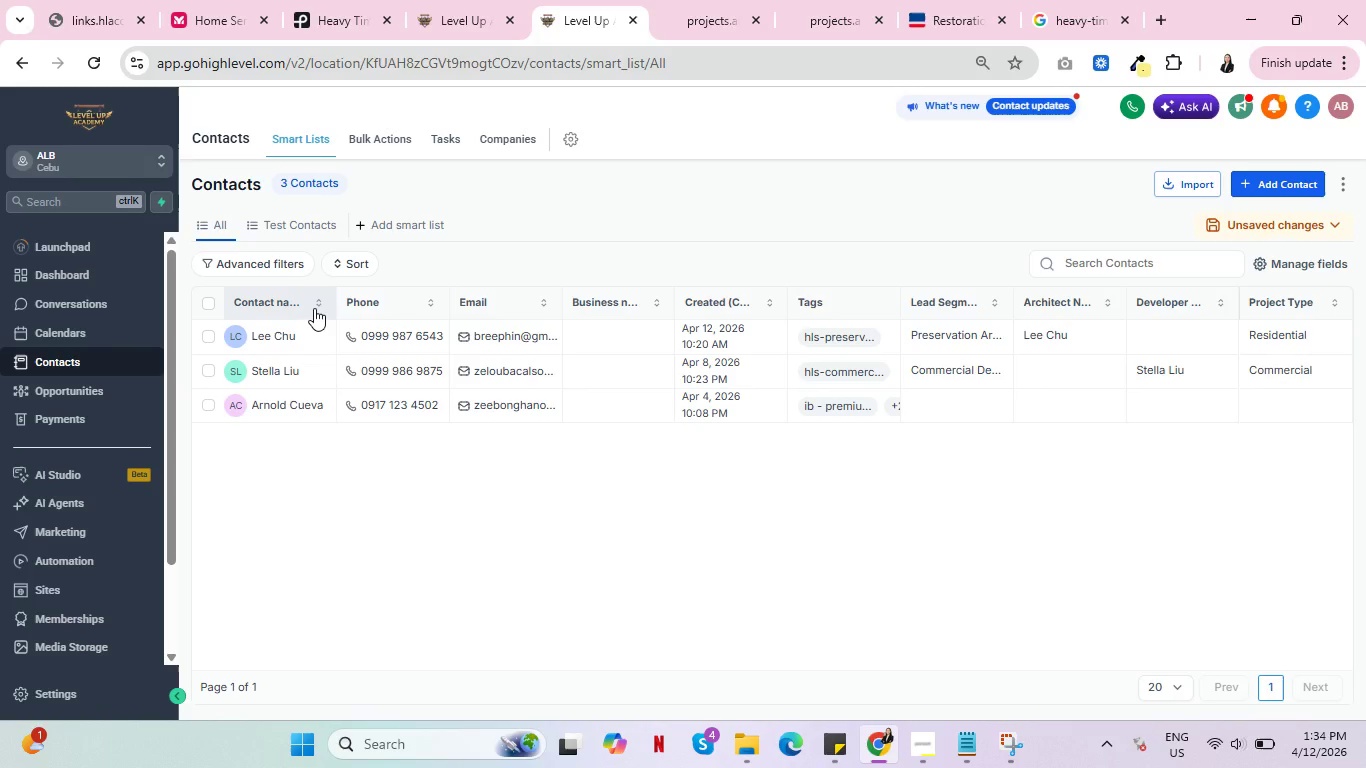 
wait(18.62)
 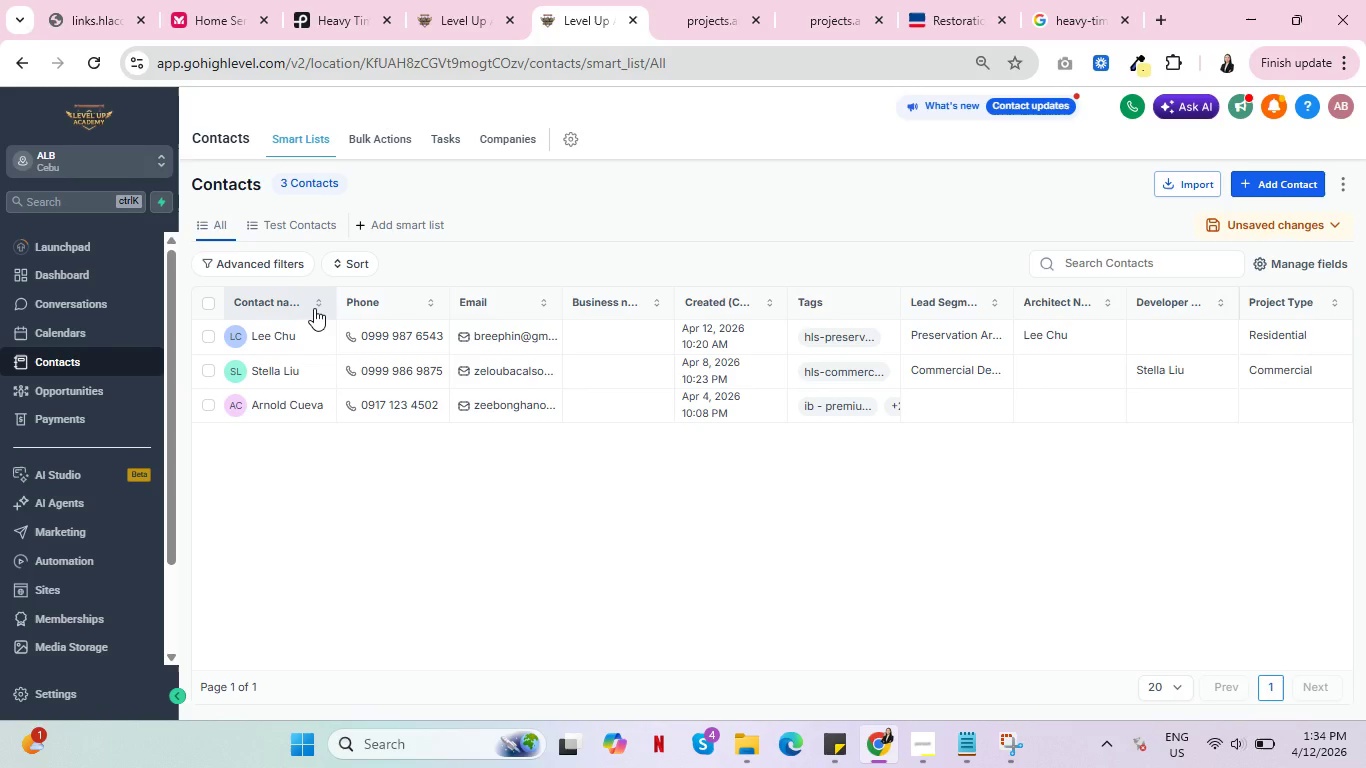 
left_click([28, 541])
 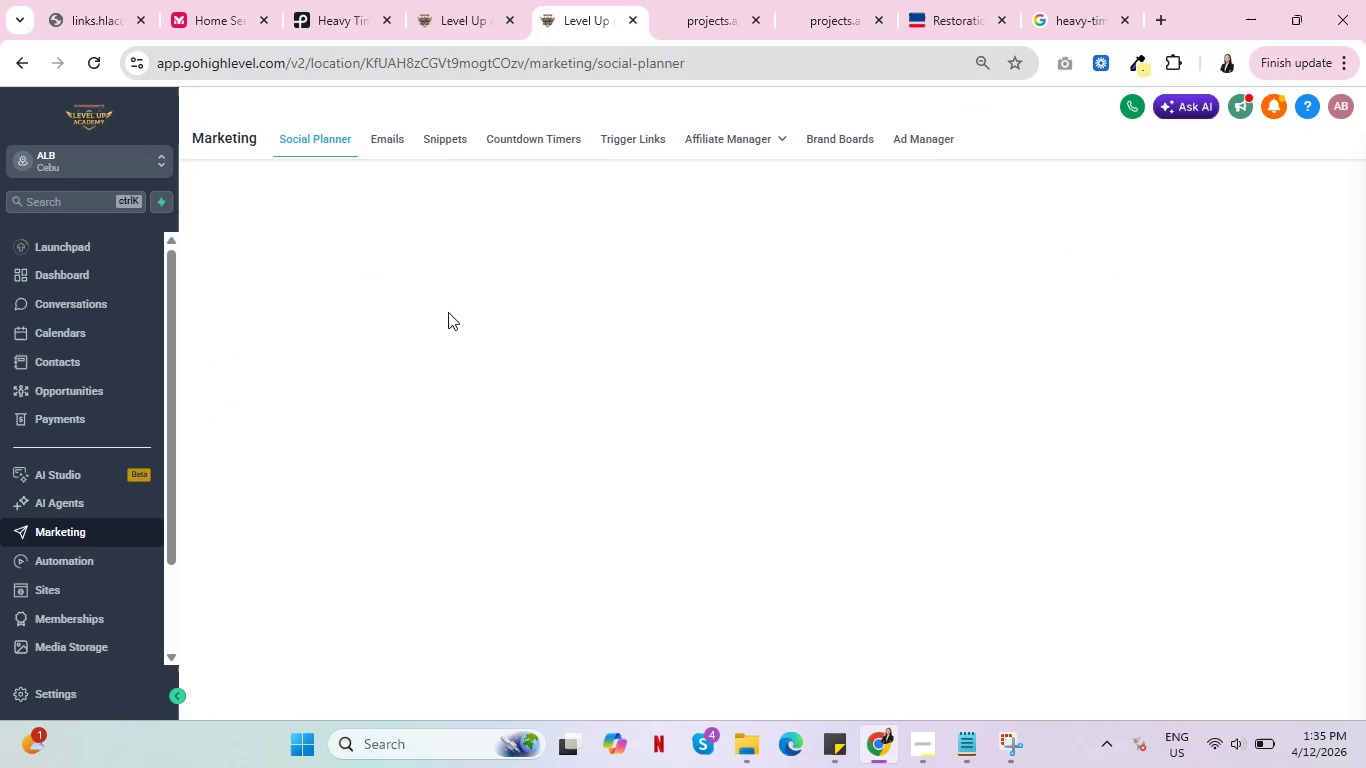 
mouse_move([401, 182])
 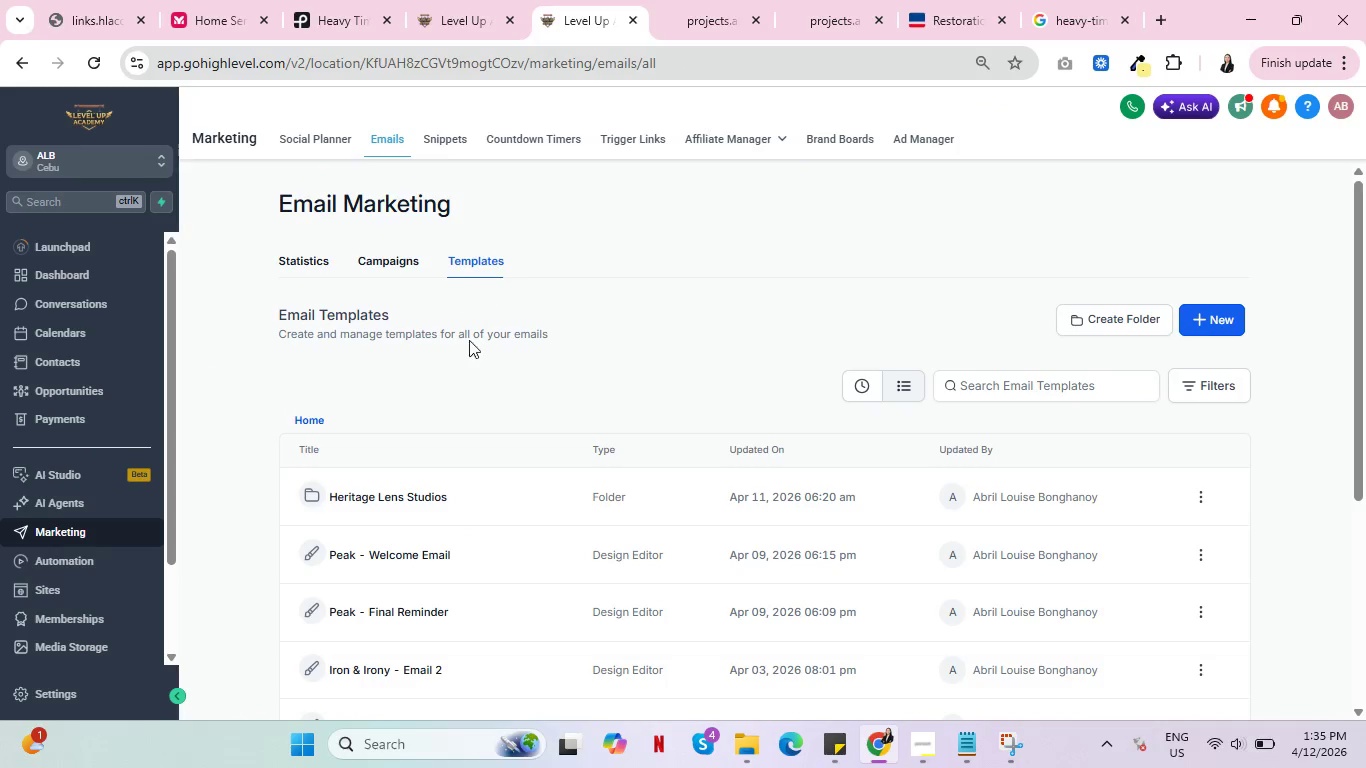 
left_click([394, 496])
 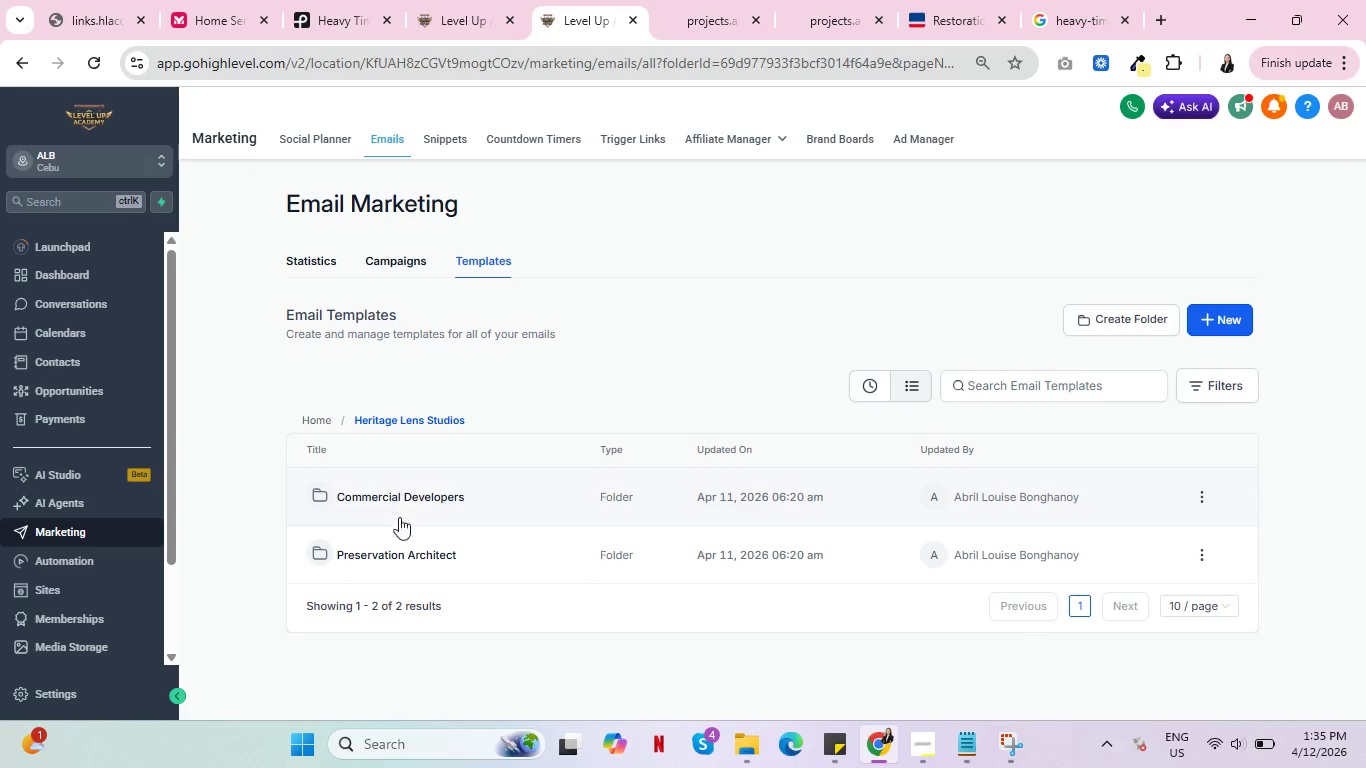 
left_click([413, 548])
 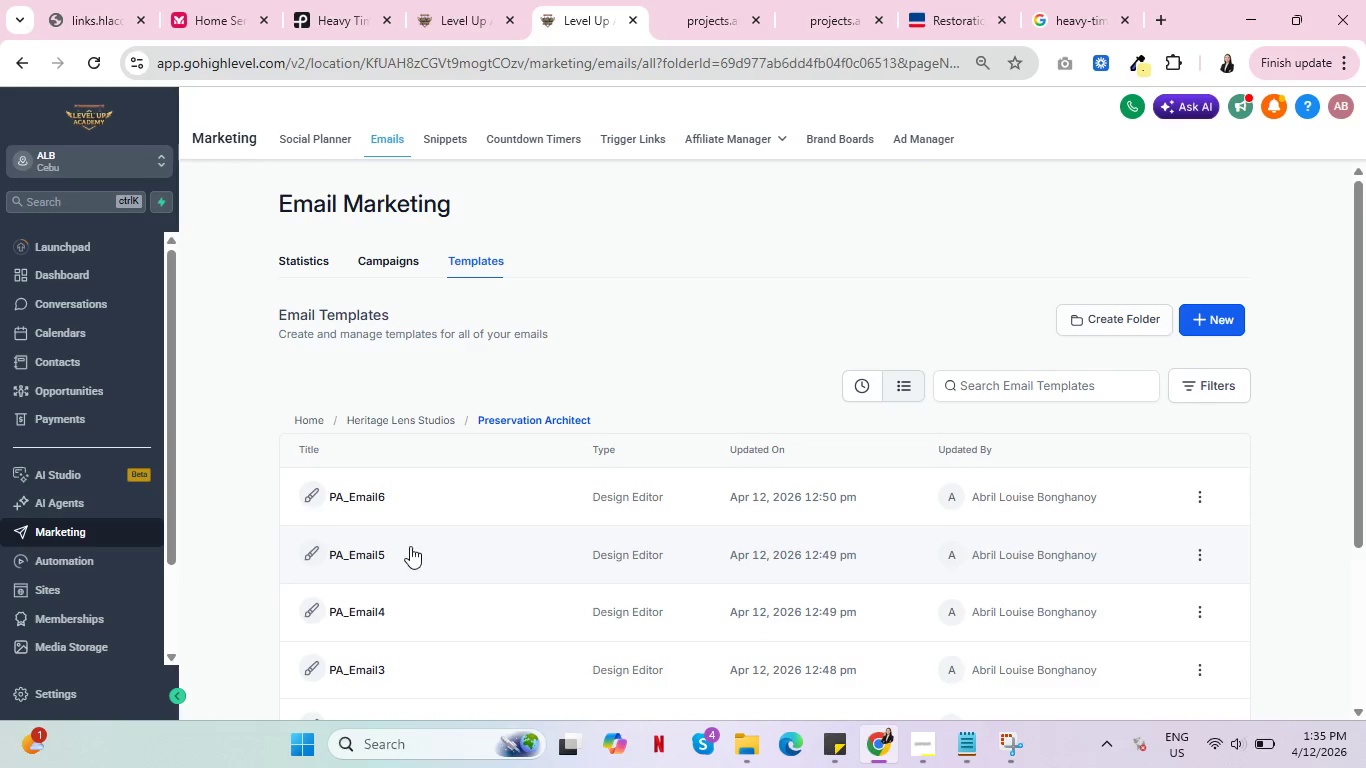 
scroll: coordinate [461, 516], scroll_direction: down, amount: 3.0
 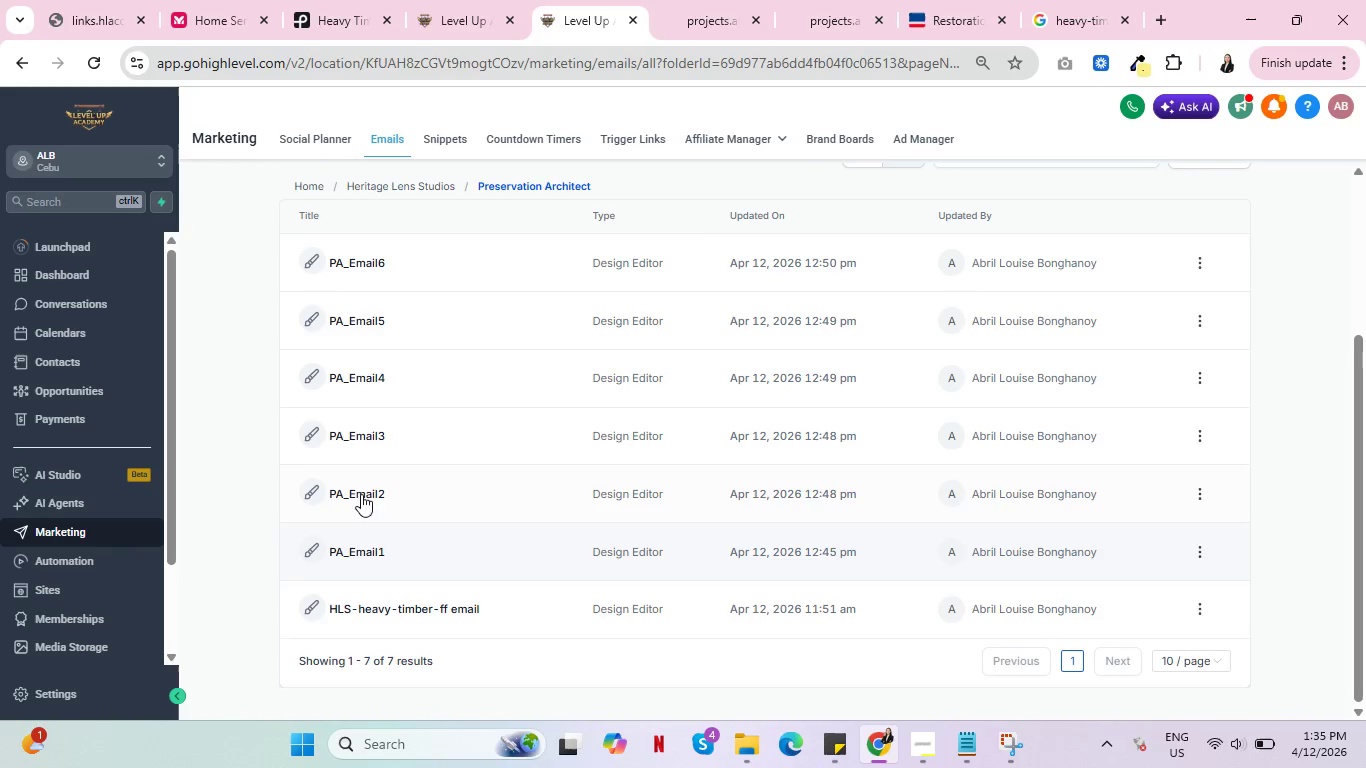 
left_click([360, 490])
 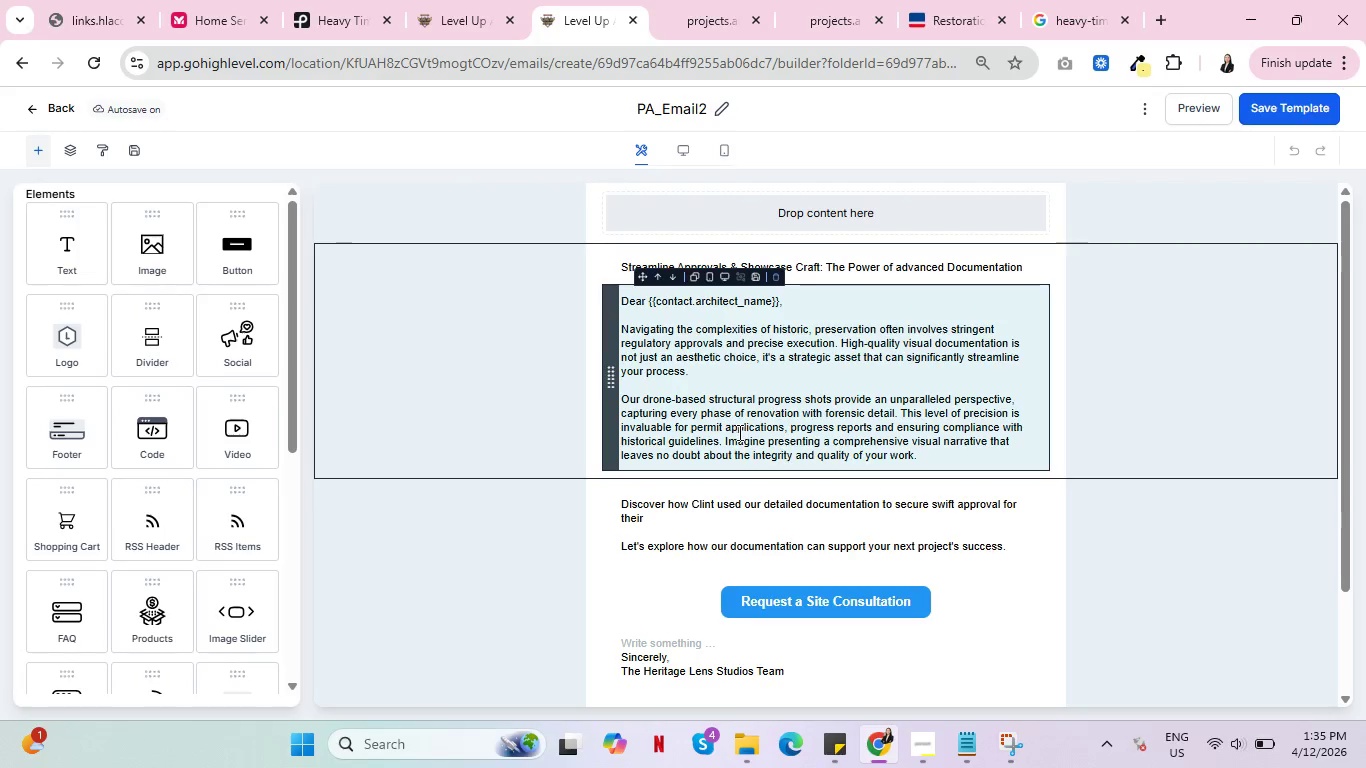 
wait(14.83)
 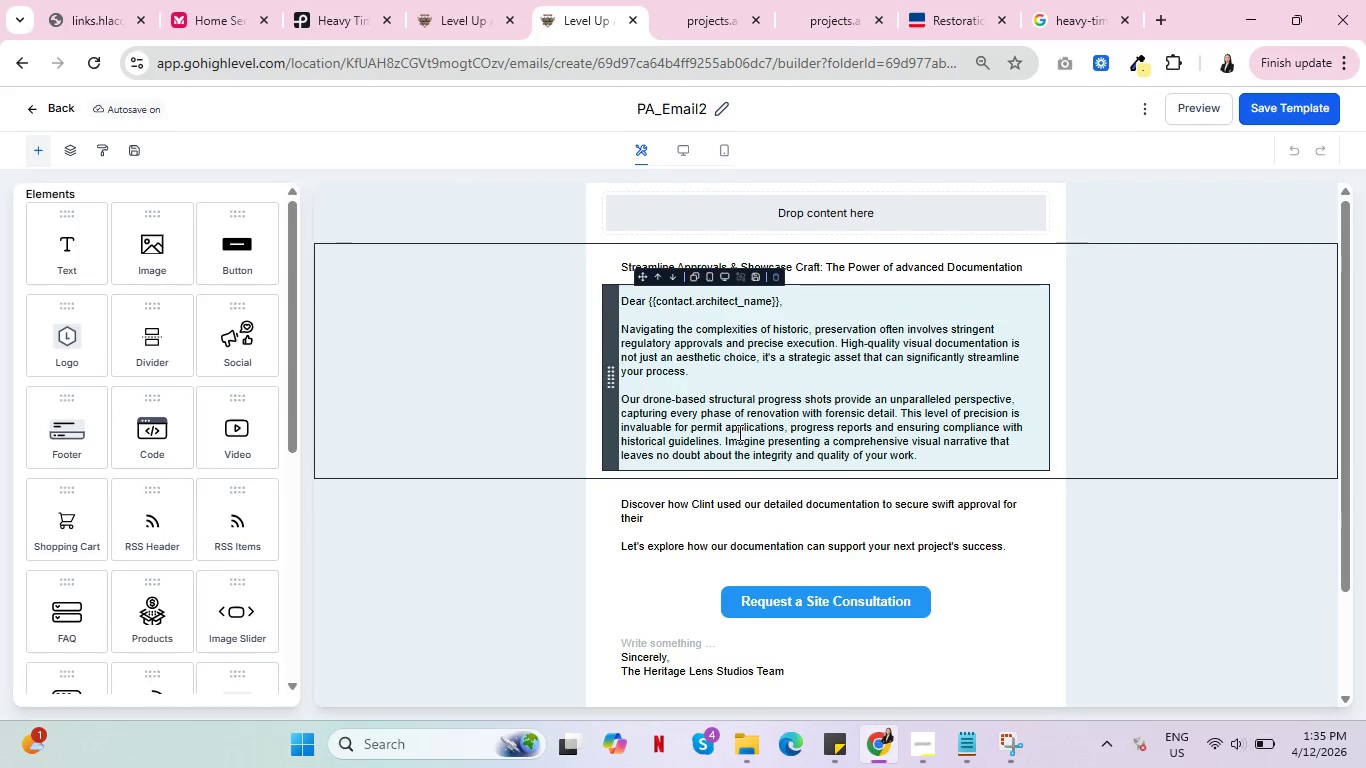 
left_click([661, 517])
 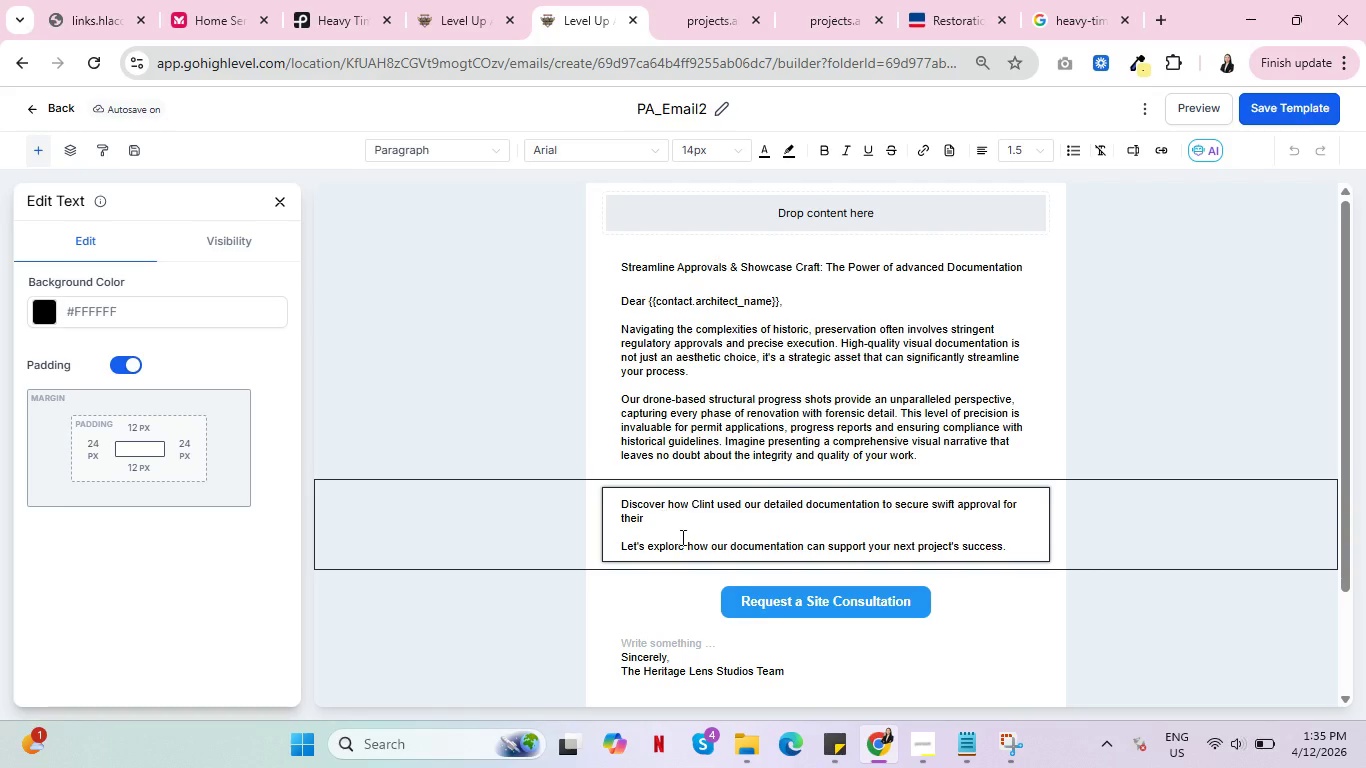 
left_click([793, 599])
 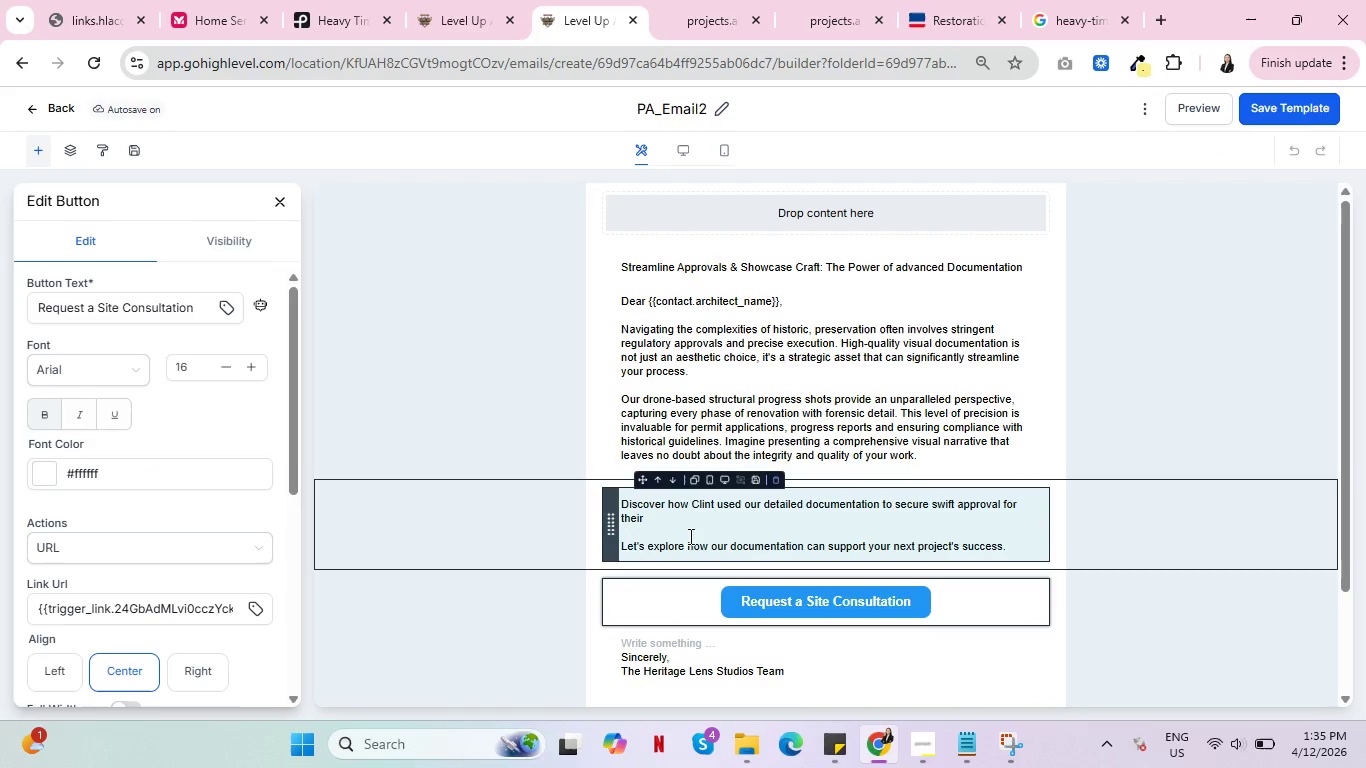 
left_click([679, 518])
 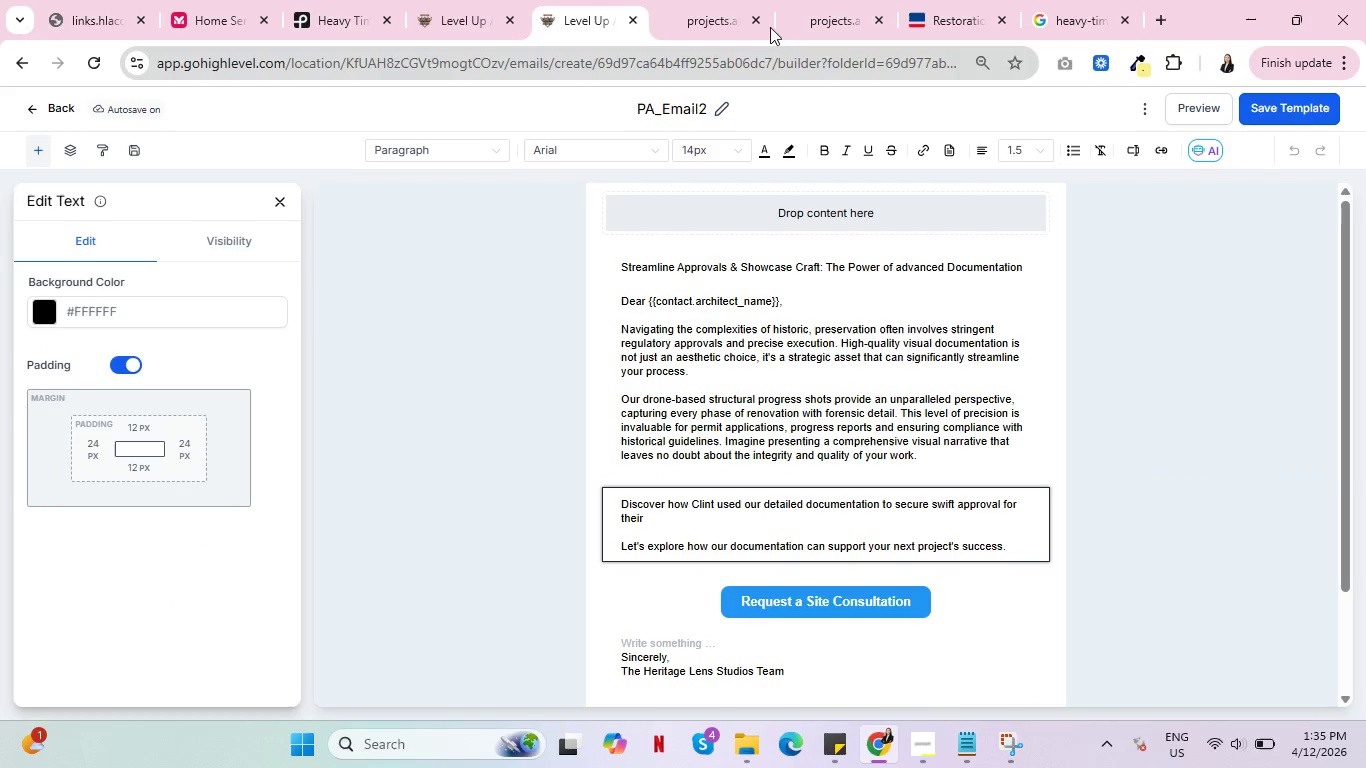 
left_click([838, 0])
 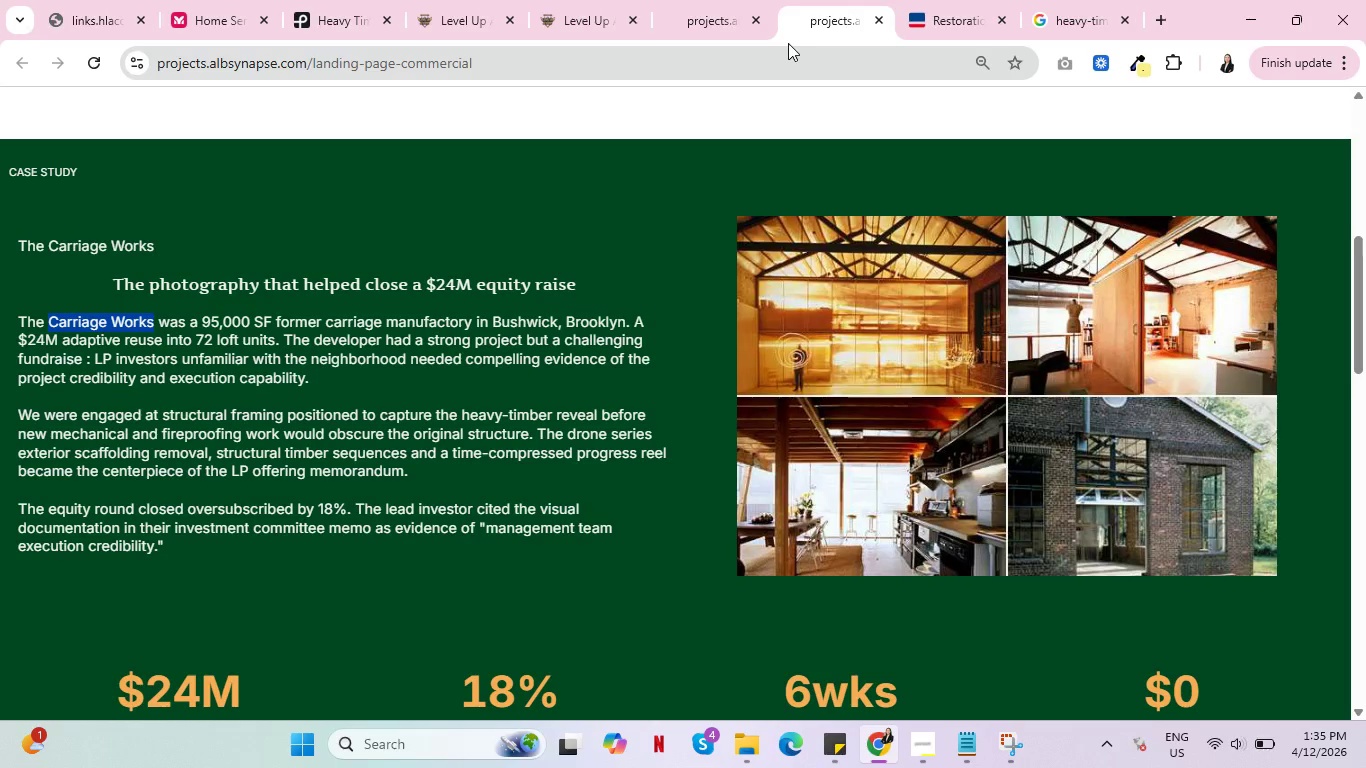 
mouse_move([757, 26])
 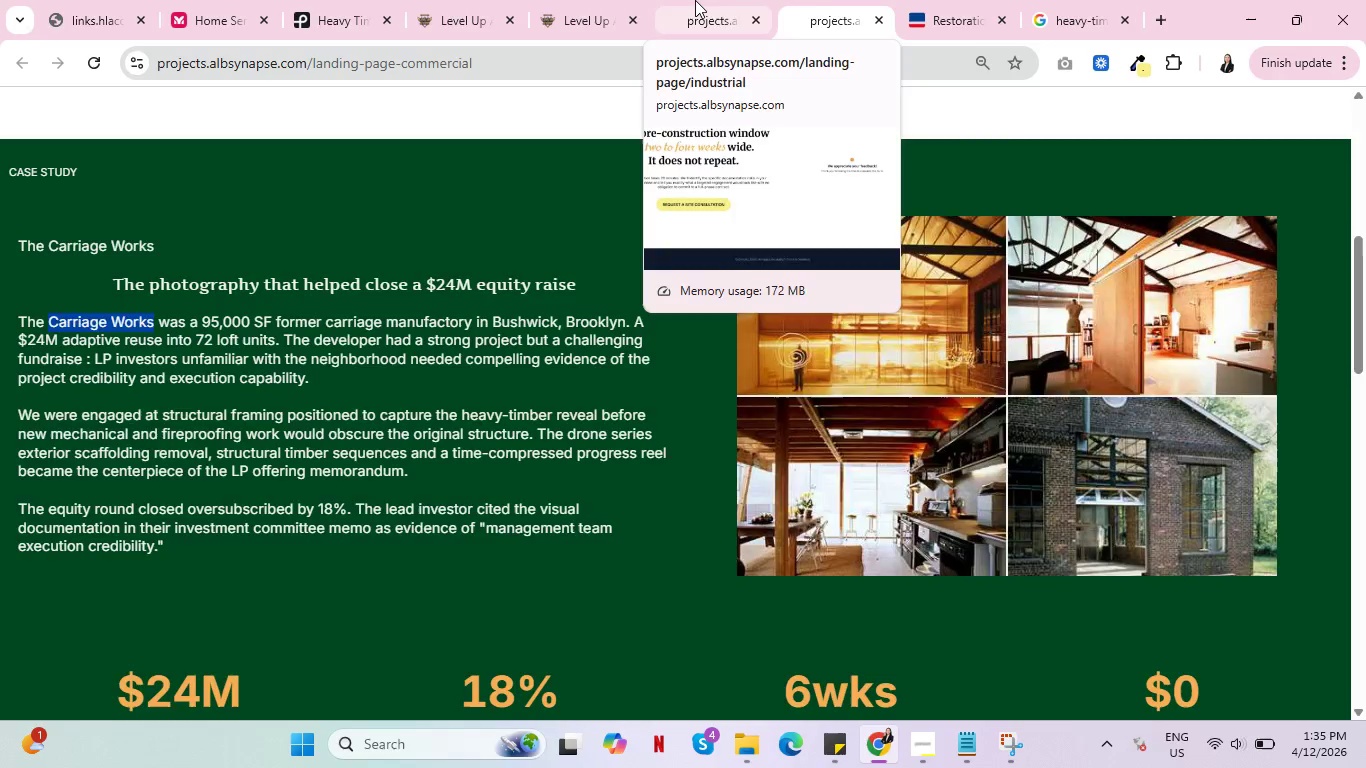 
left_click([695, 0])
 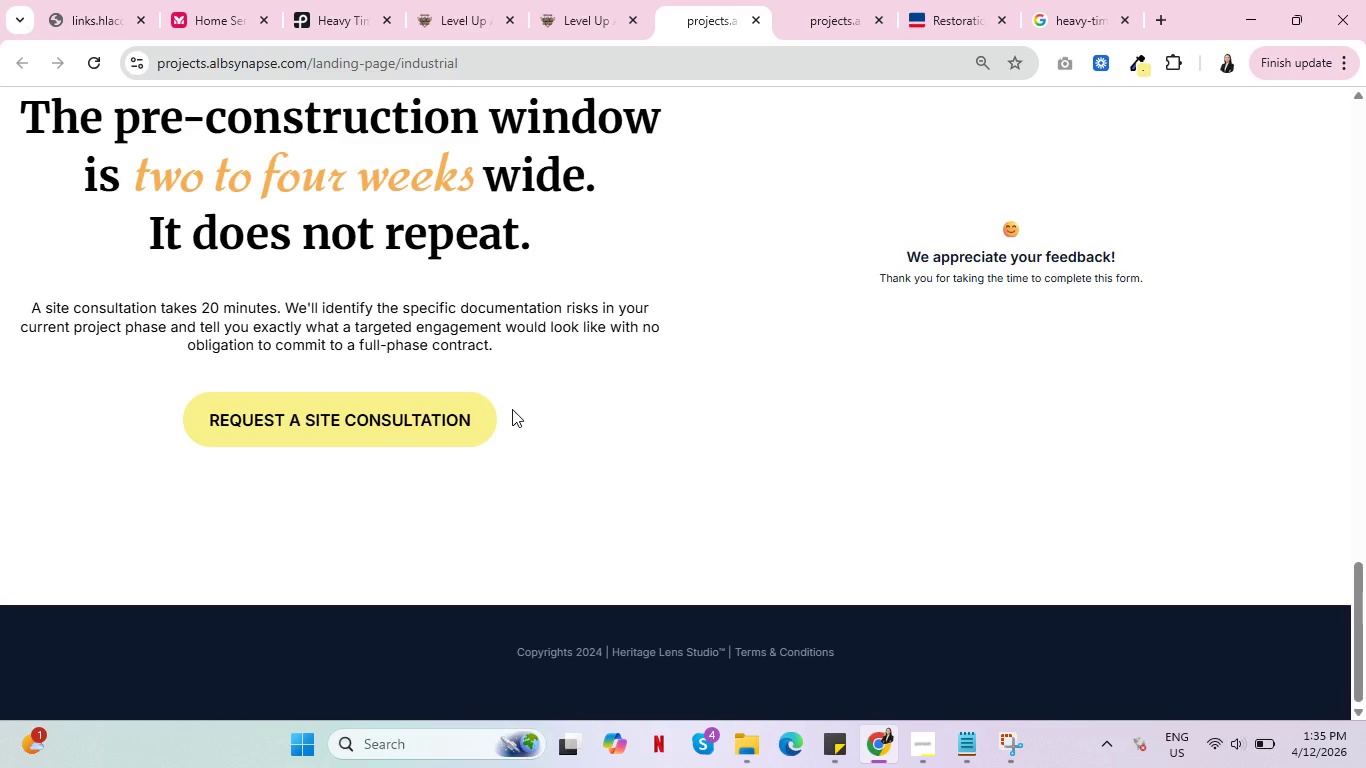 
scroll: coordinate [968, 356], scroll_direction: up, amount: 20.0
 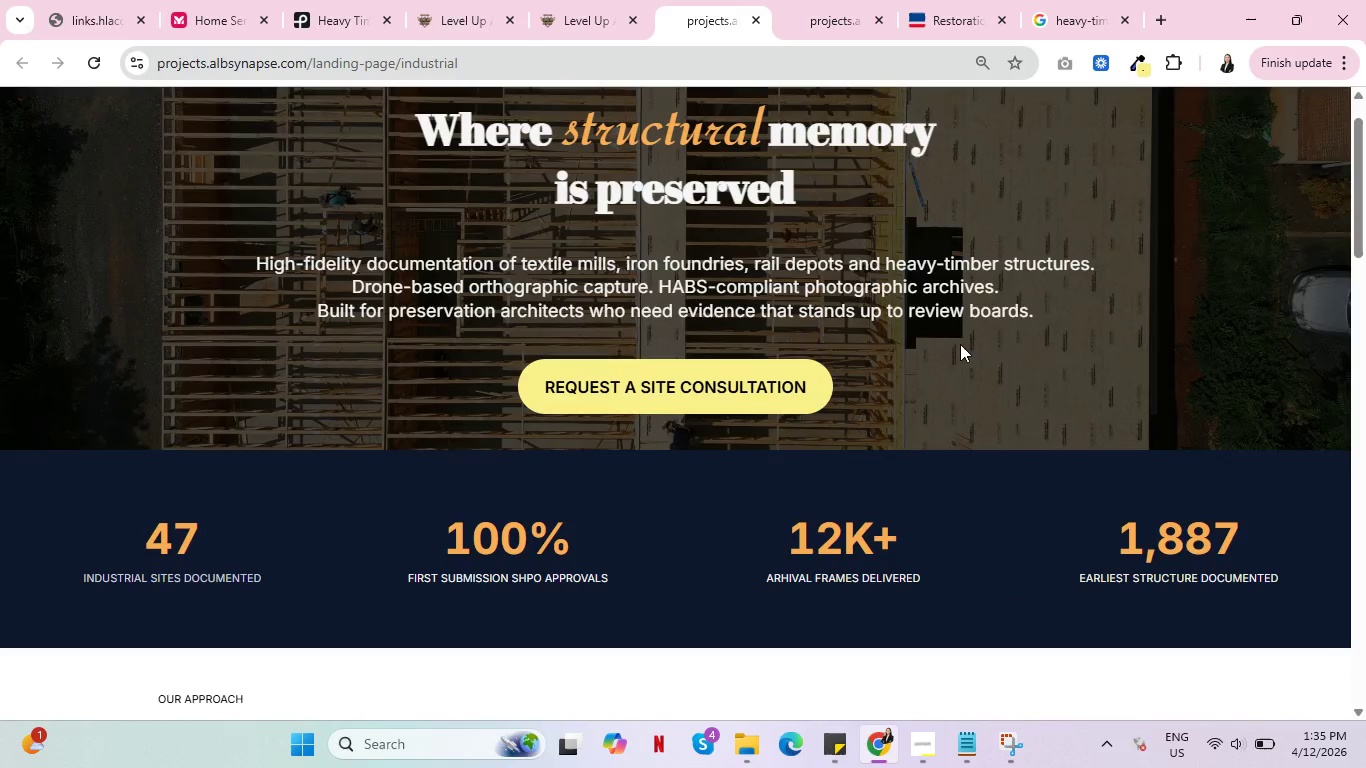 
wait(8.58)
 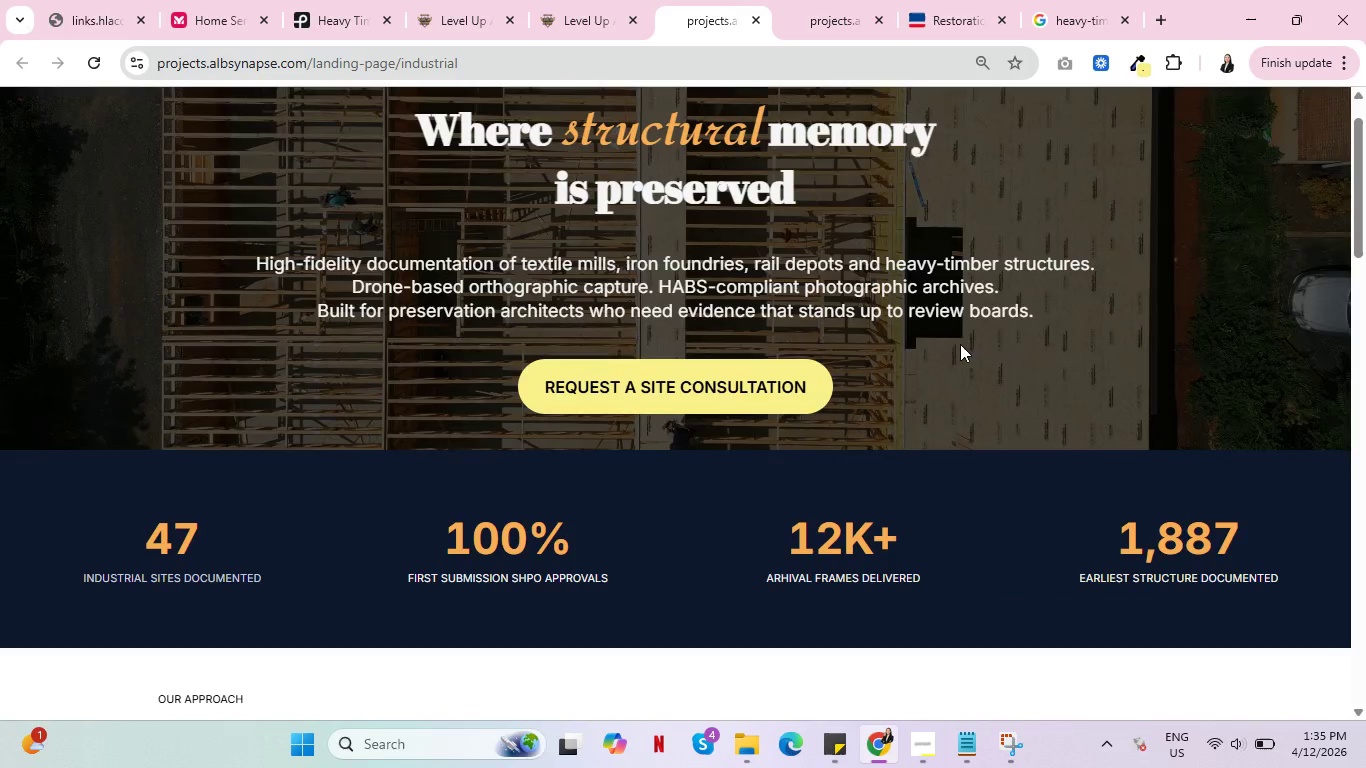 
left_click([447, 0])
 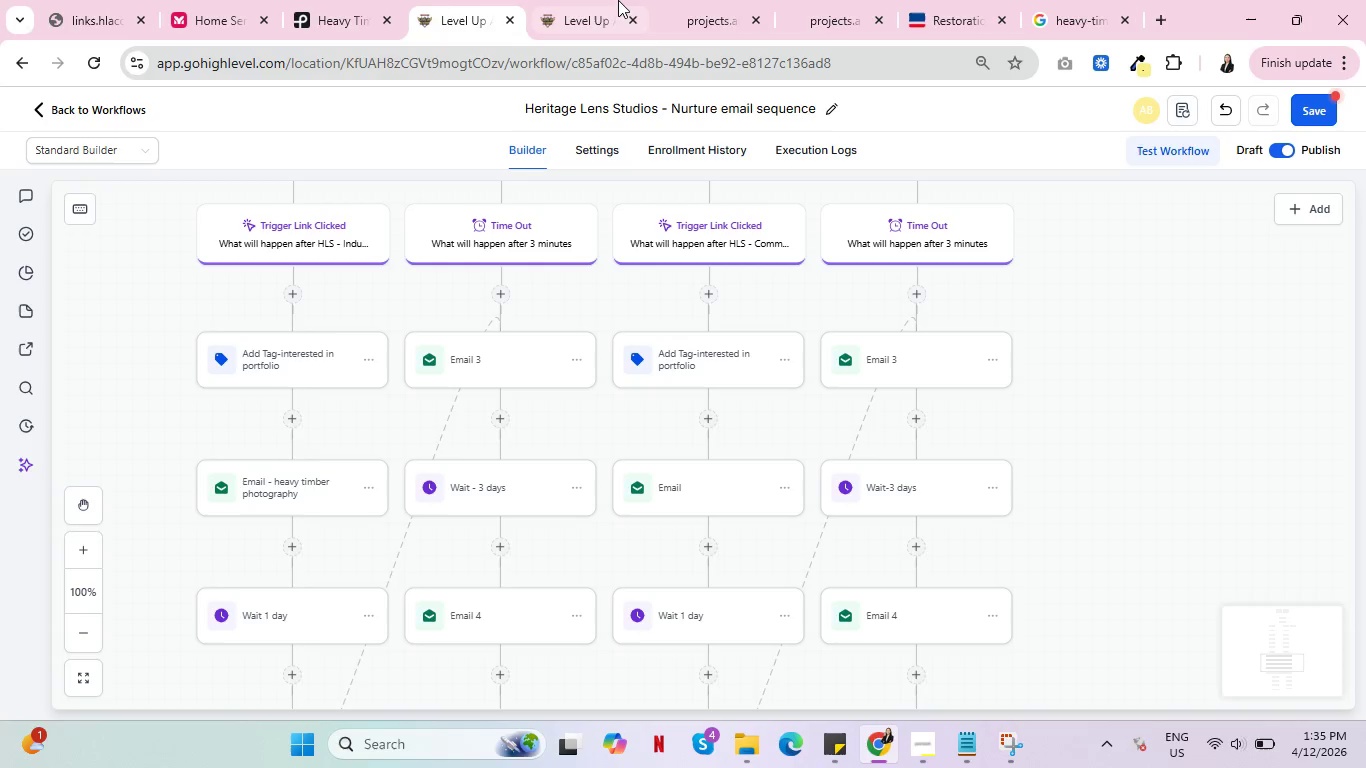 
left_click([592, 4])
 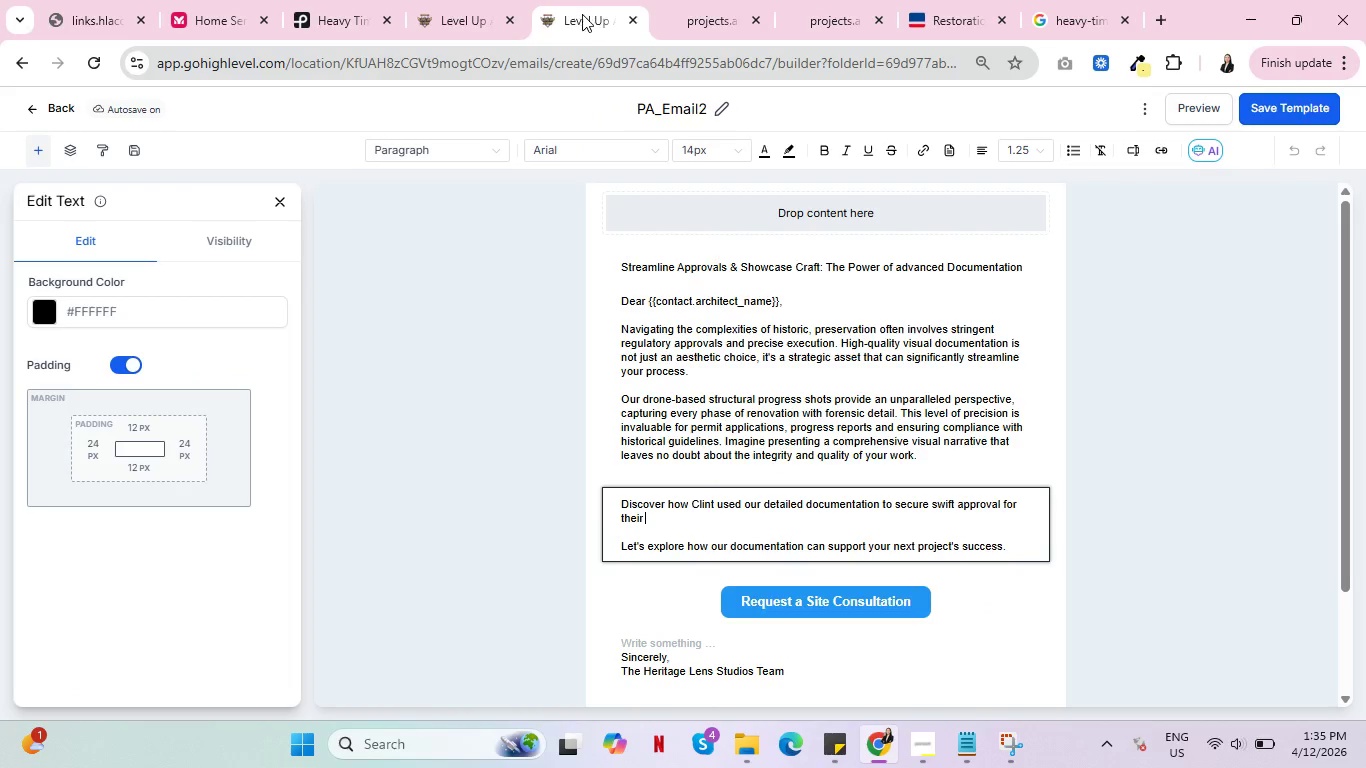 
wait(8.45)
 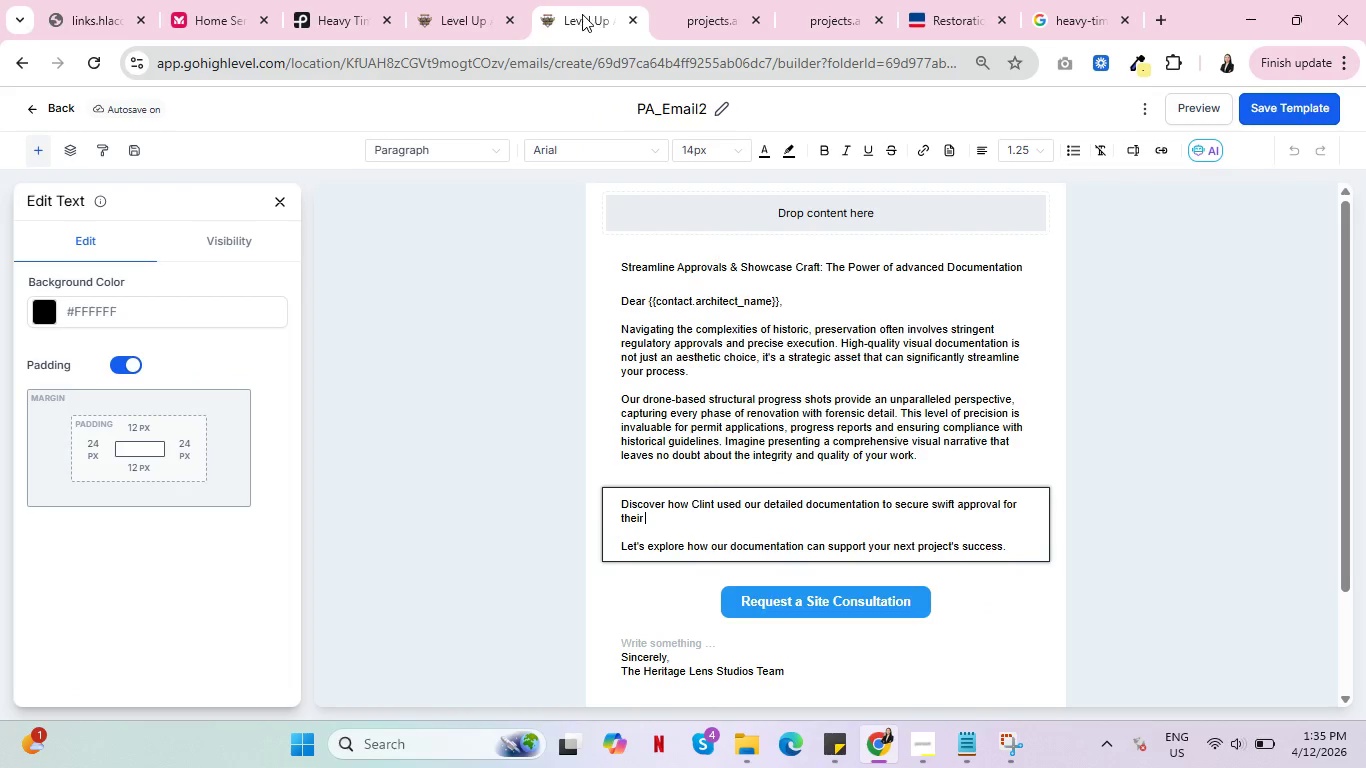 
left_click([711, 0])
 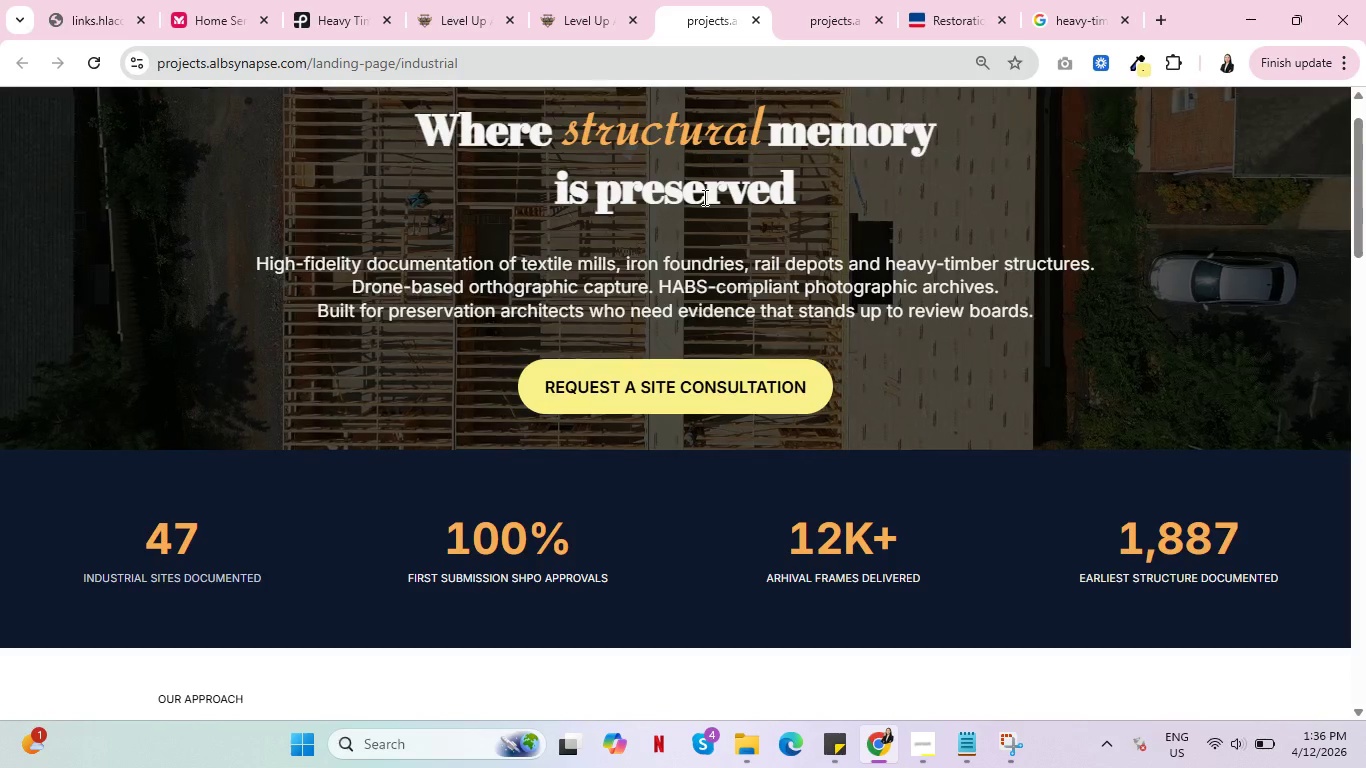 
scroll: coordinate [692, 240], scroll_direction: down, amount: 10.0
 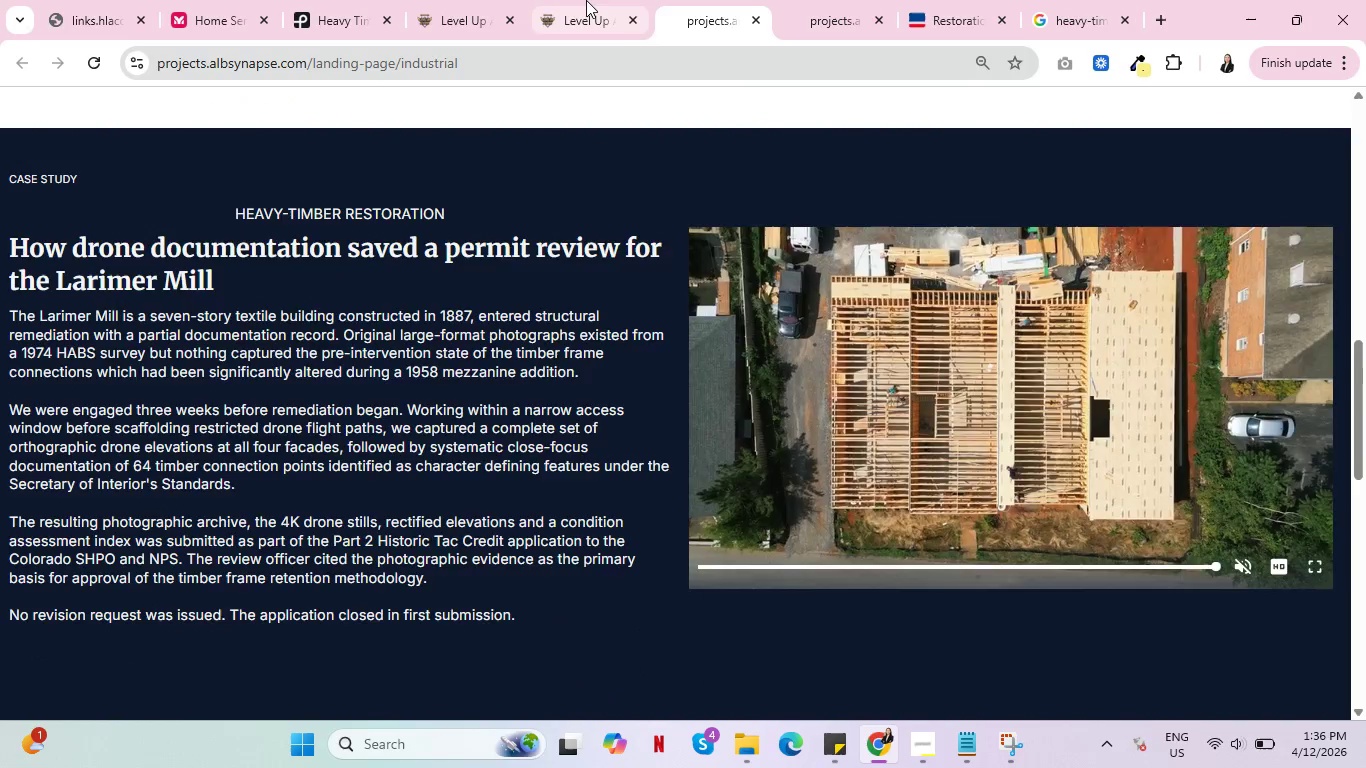 
wait(5.05)
 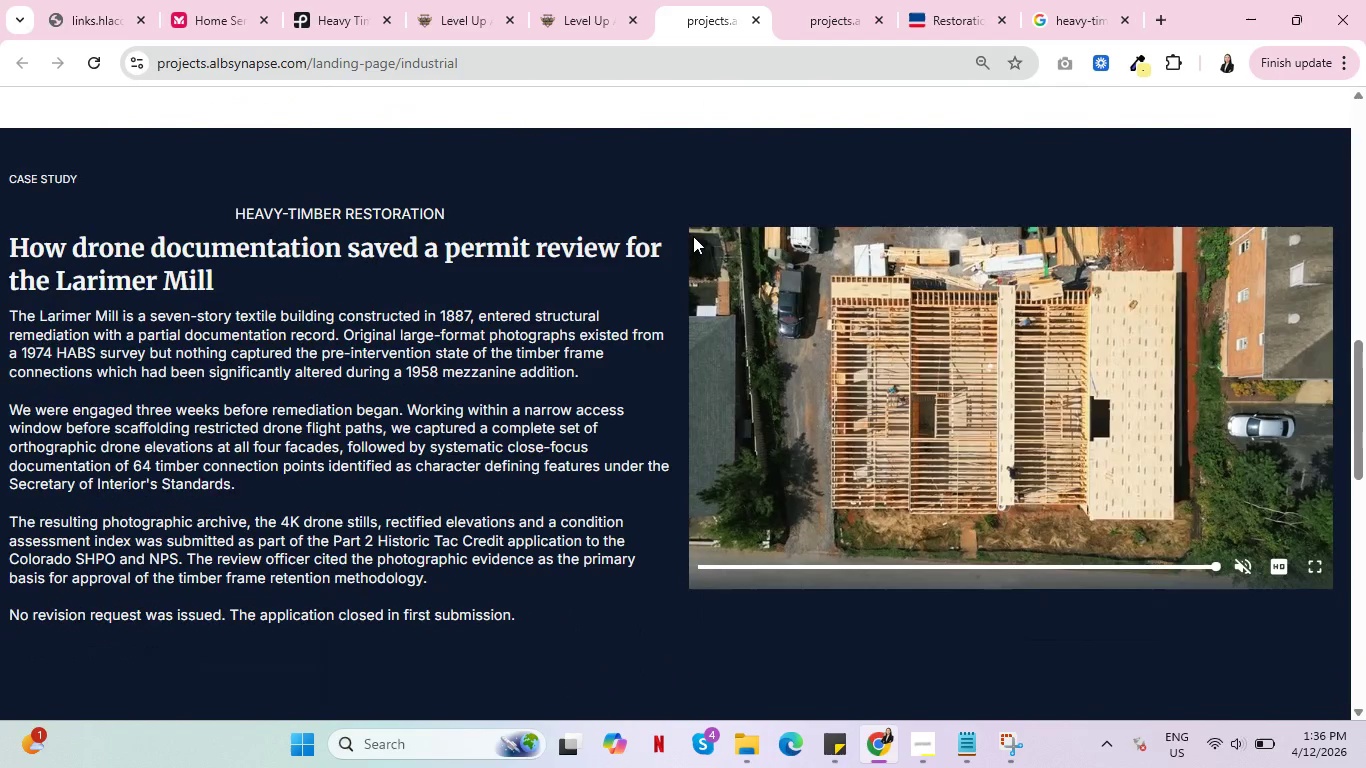 
left_click([711, 518])
 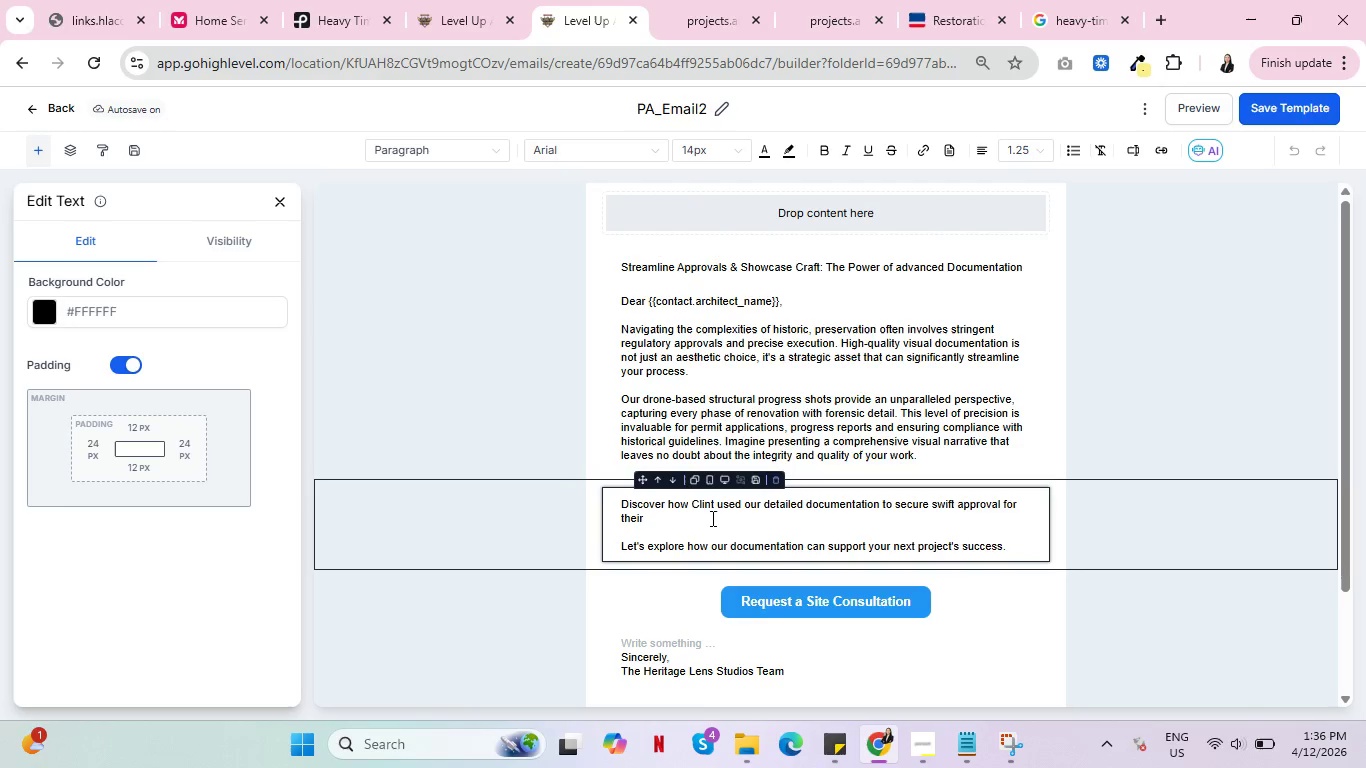 
type(permitt)
key(Backspace)
type( review.)
 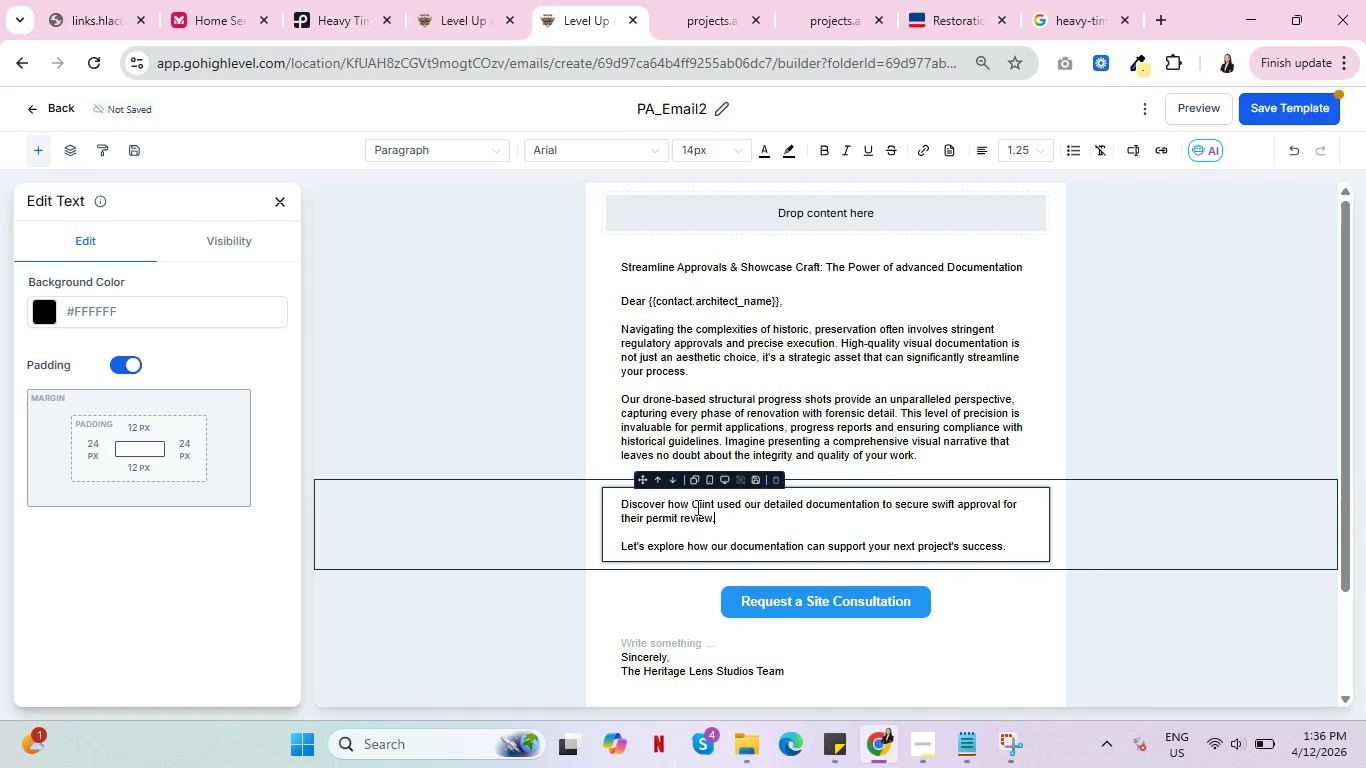 
wait(5.88)
 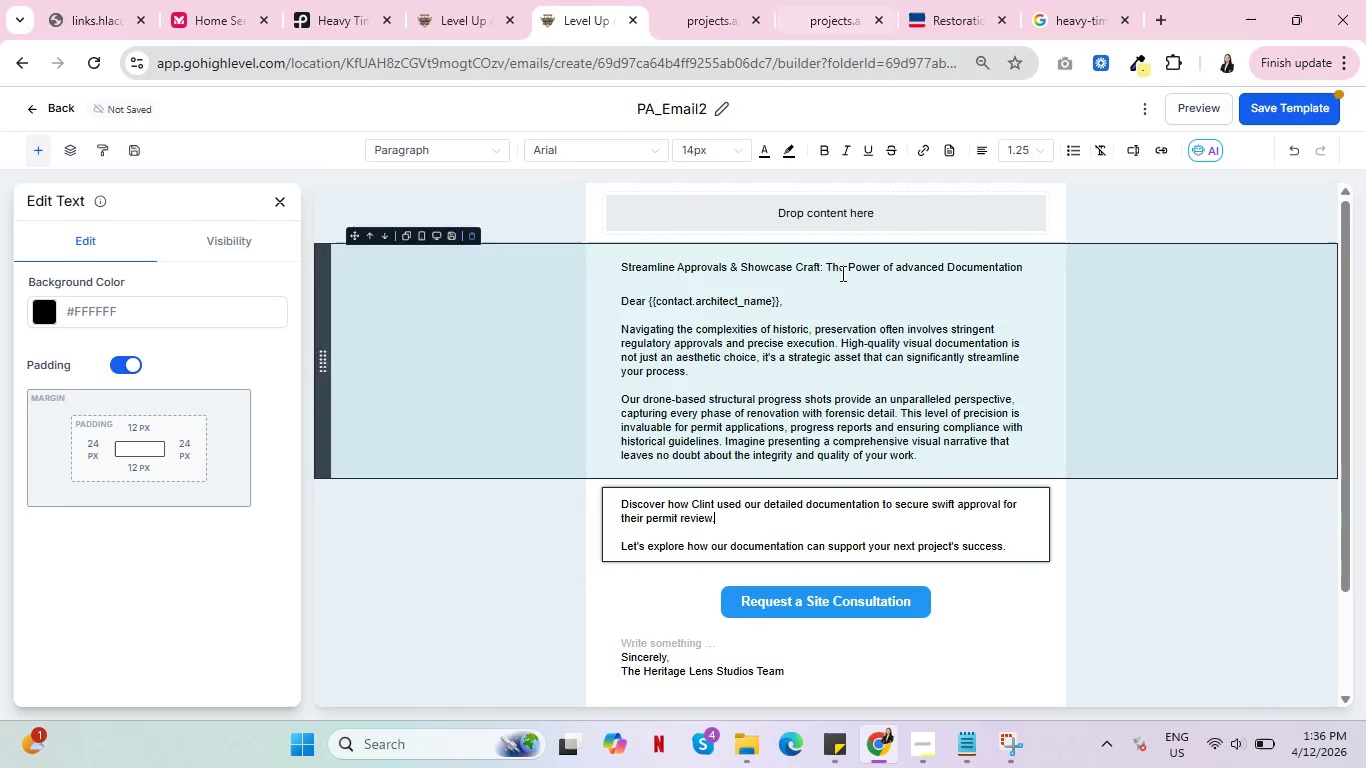 
left_click_drag(start_coordinate=[691, 506], to_coordinate=[714, 506])
 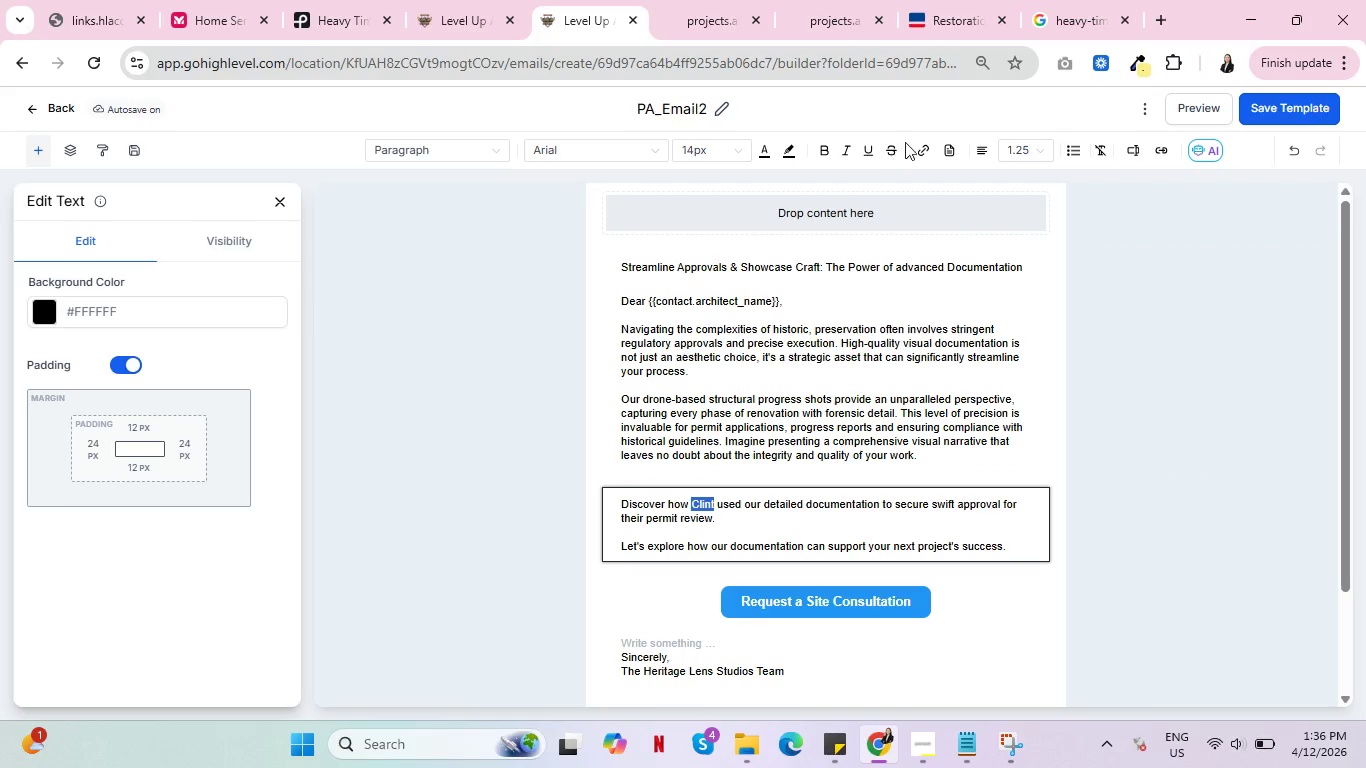 
left_click([929, 148])
 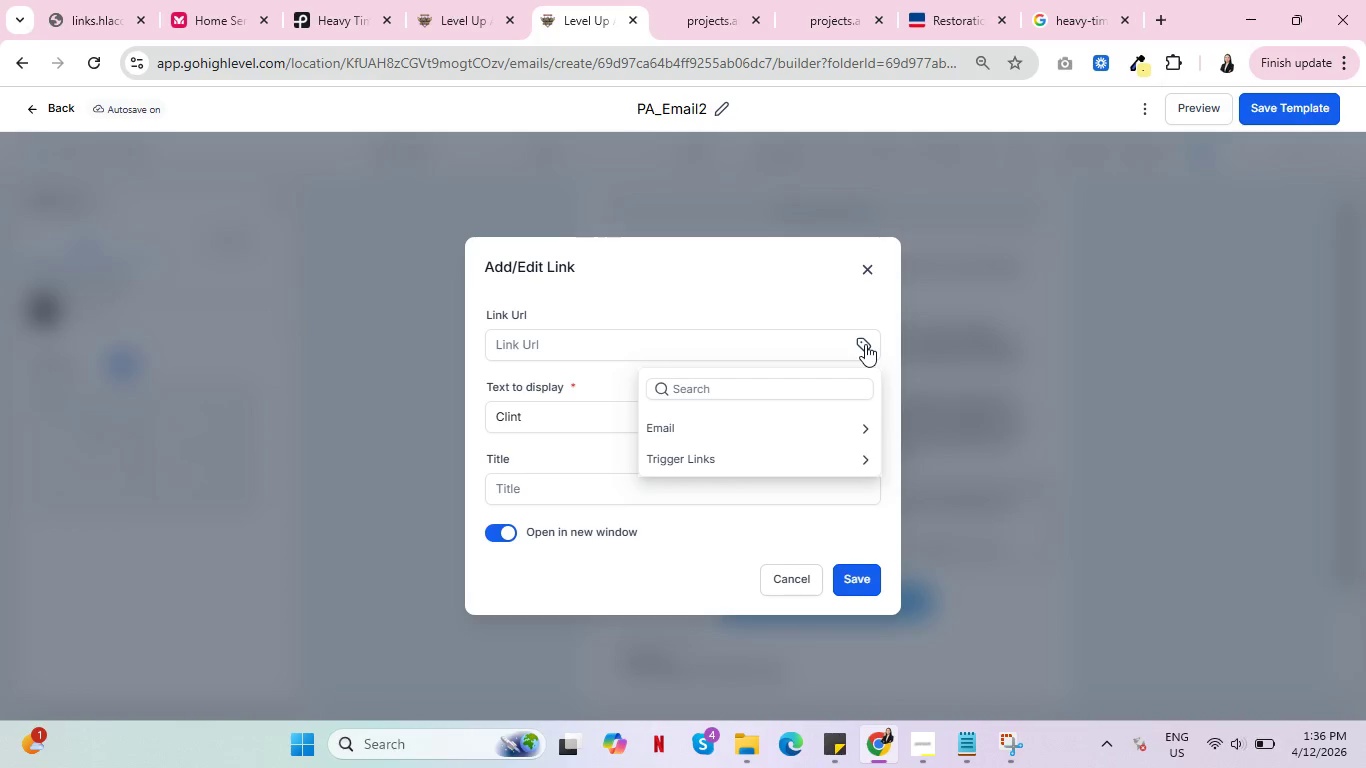 
left_click([755, 450])
 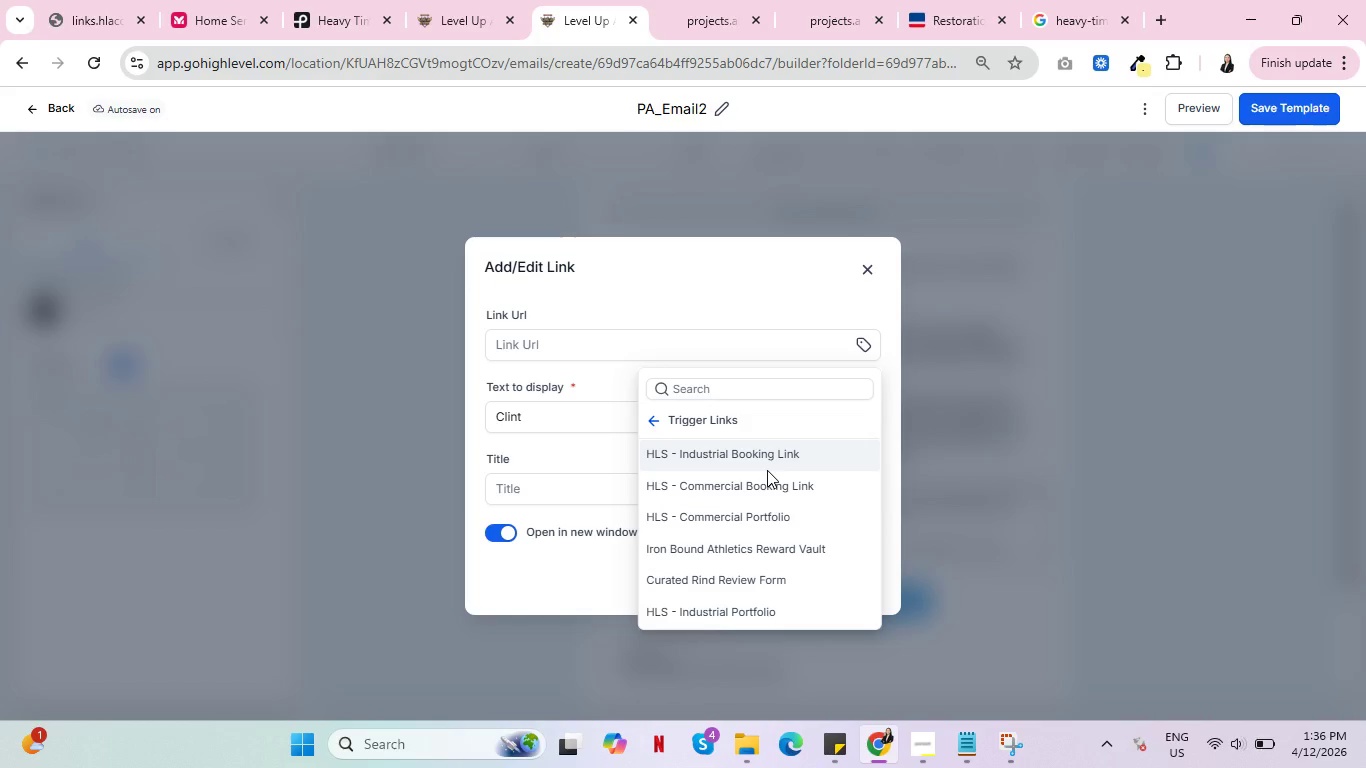 
left_click([727, 609])
 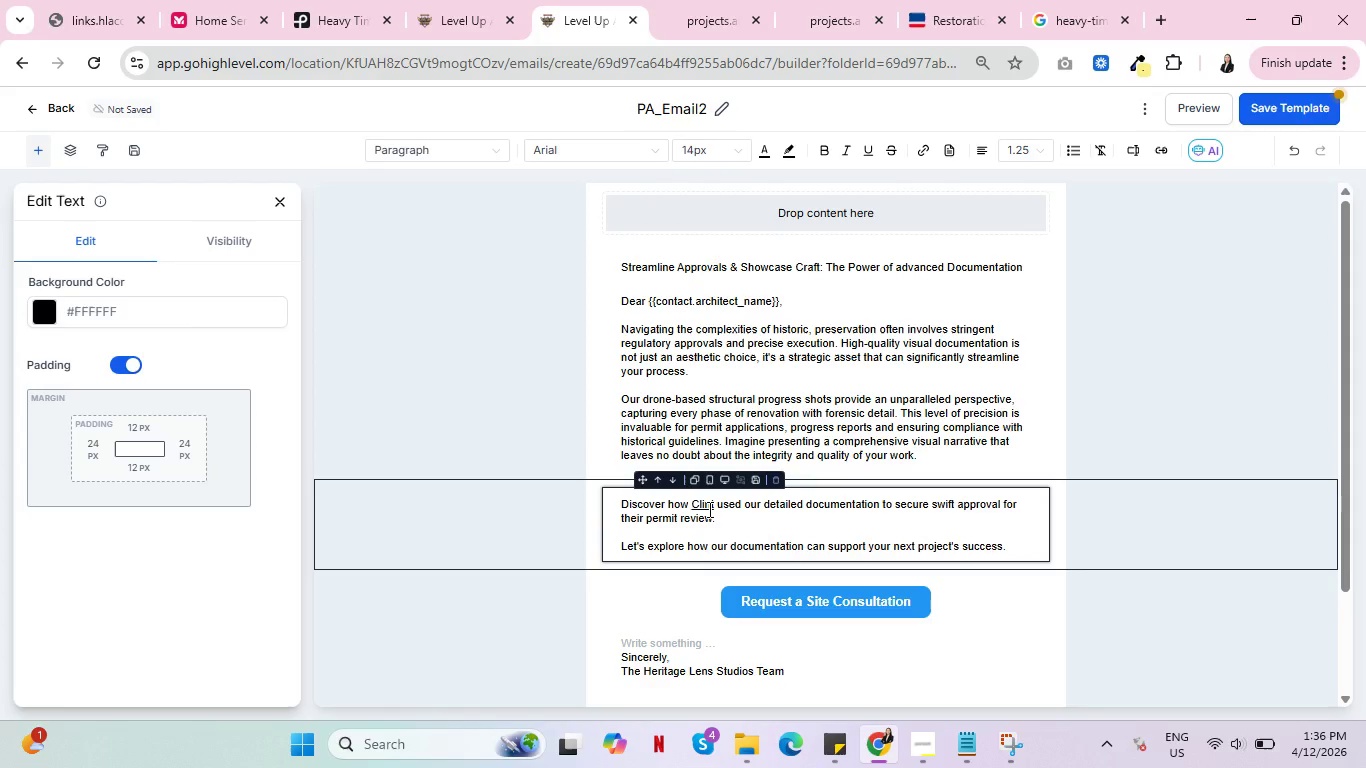 
left_click_drag(start_coordinate=[716, 508], to_coordinate=[692, 505])
 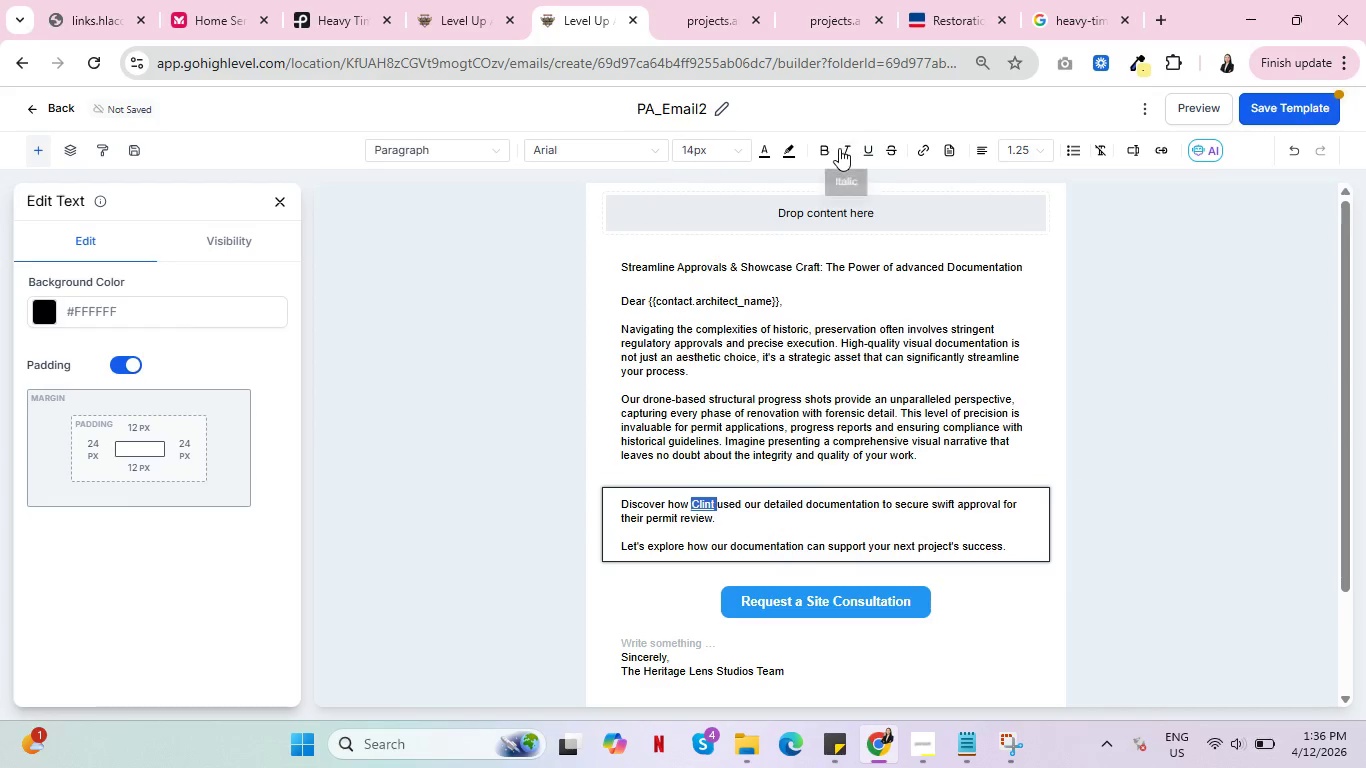 
left_click([829, 145])
 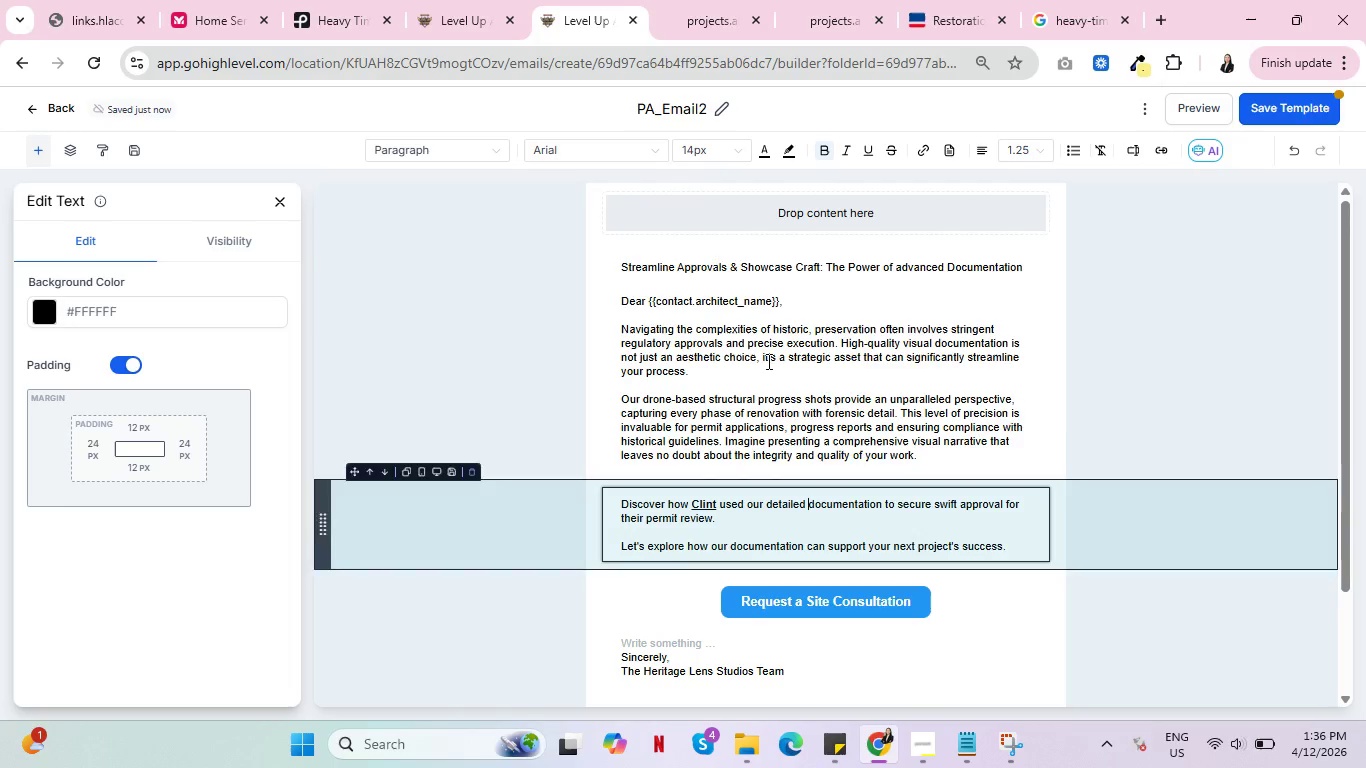 
left_click([710, 0])
 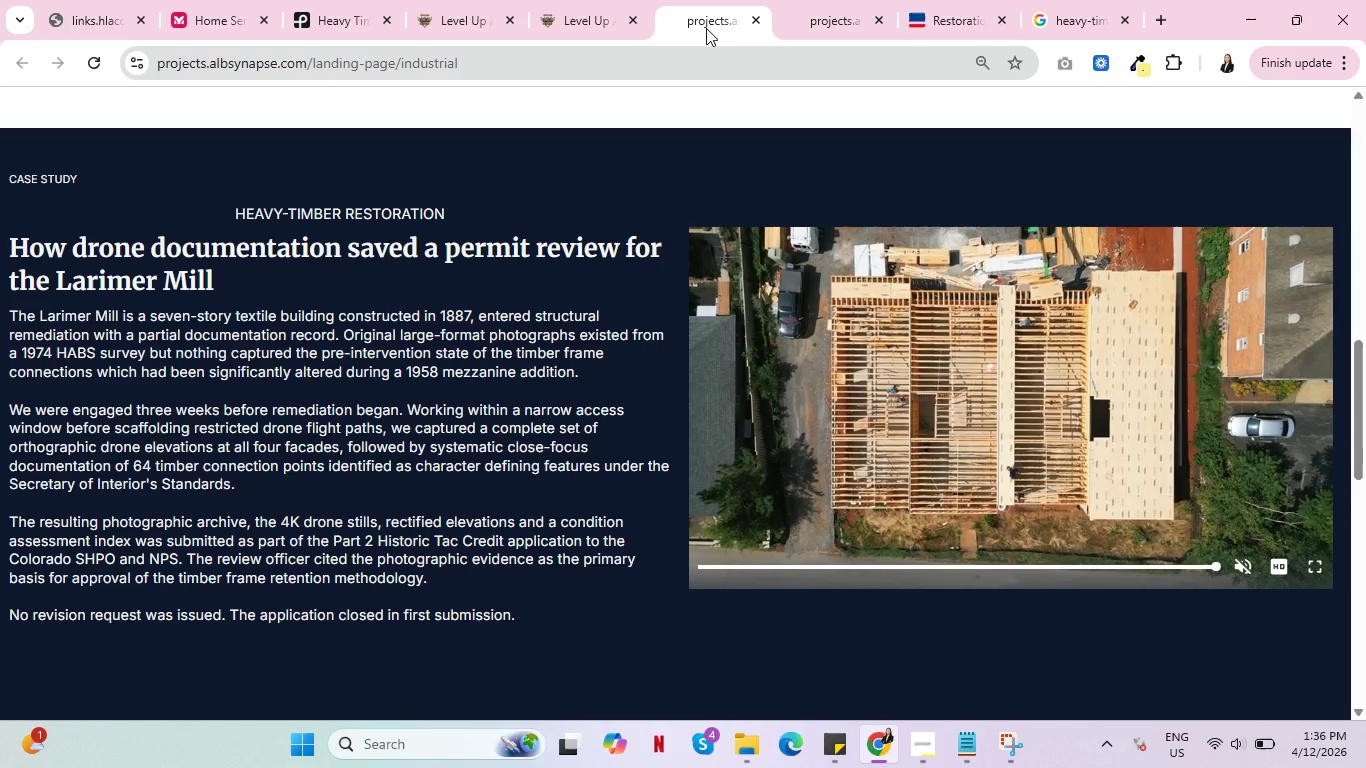 
left_click([604, 0])
 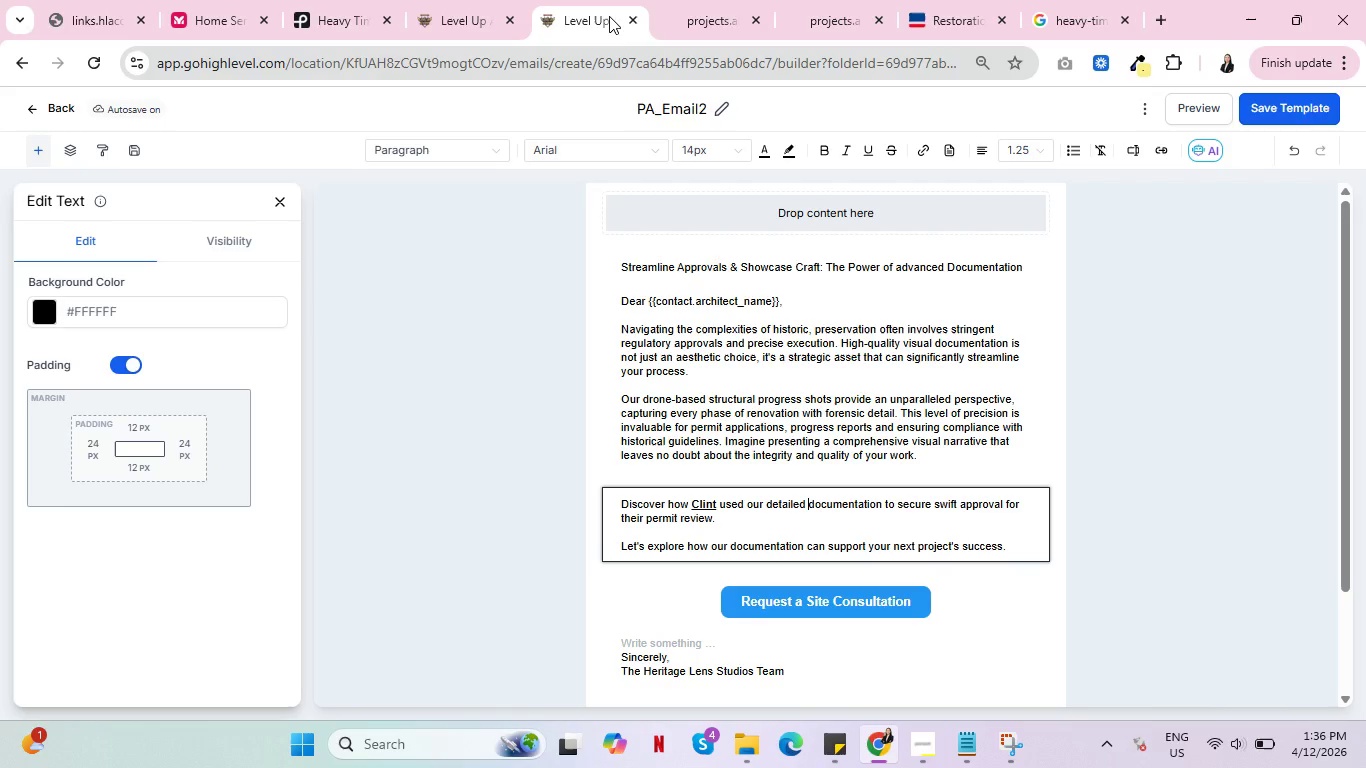 
left_click([703, 0])
 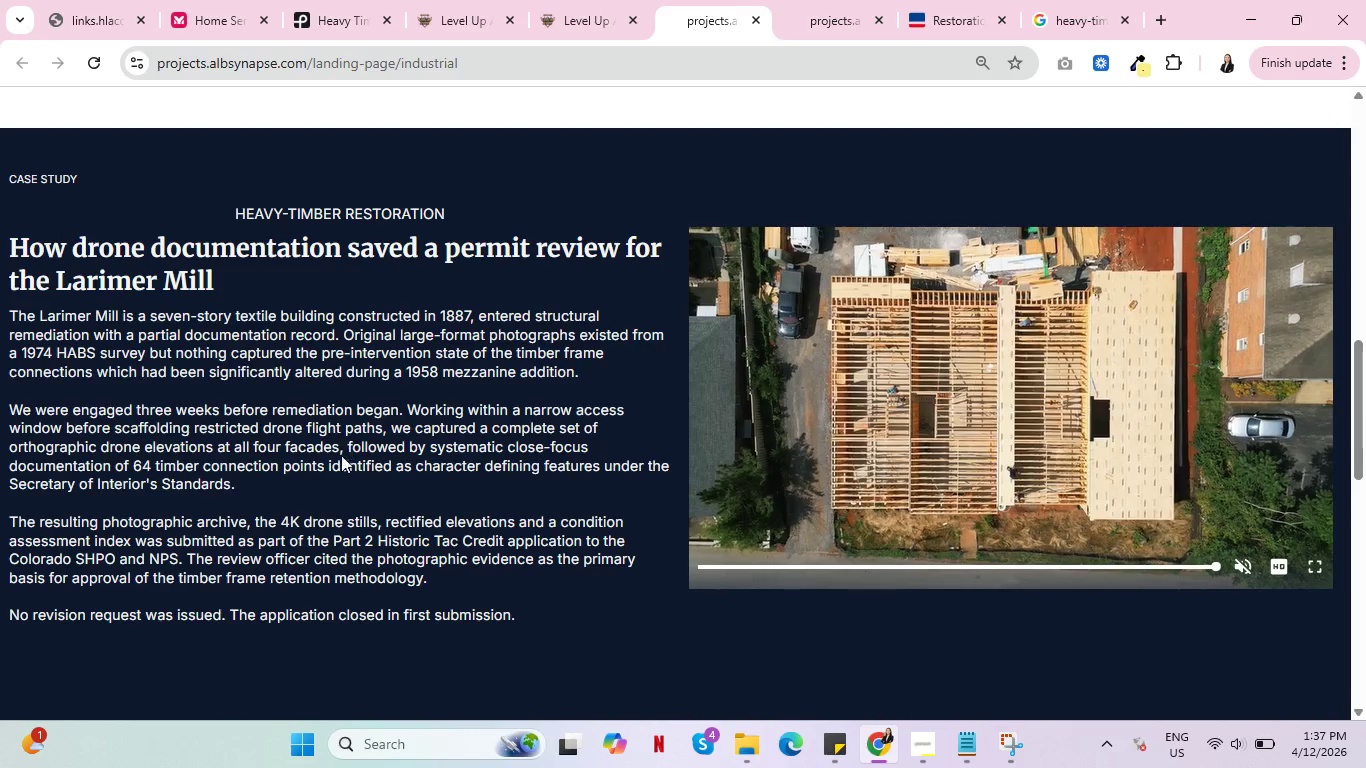 
wait(31.2)
 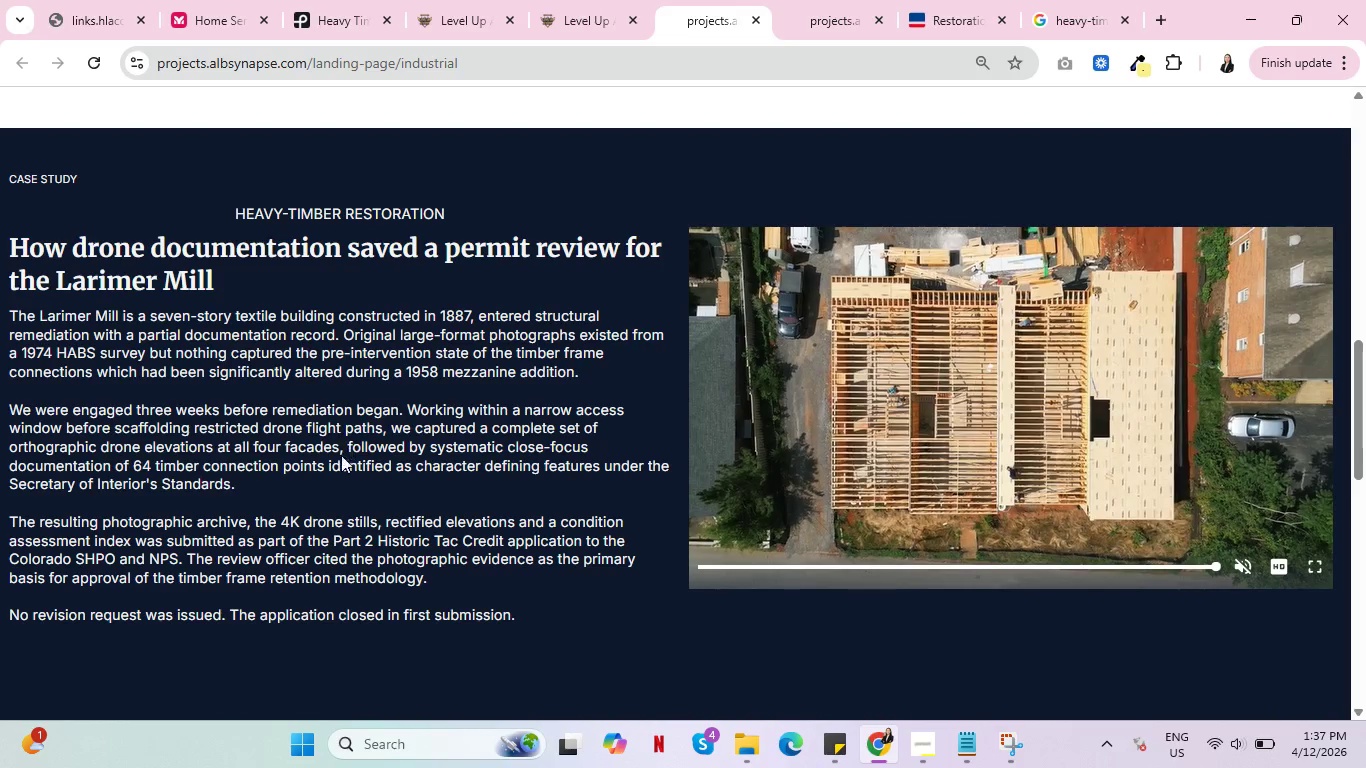 
left_click_drag(start_coordinate=[378, 542], to_coordinate=[424, 537])
 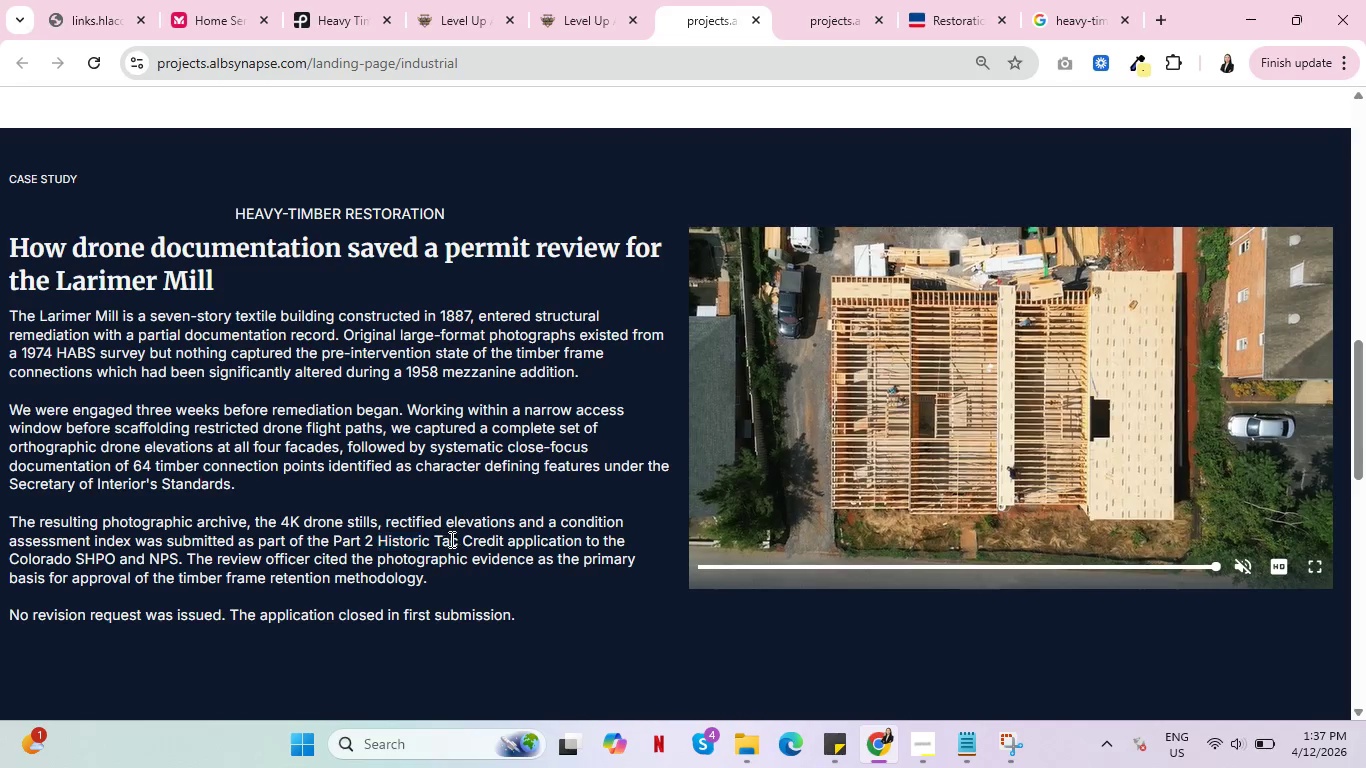 
left_click([450, 539])
 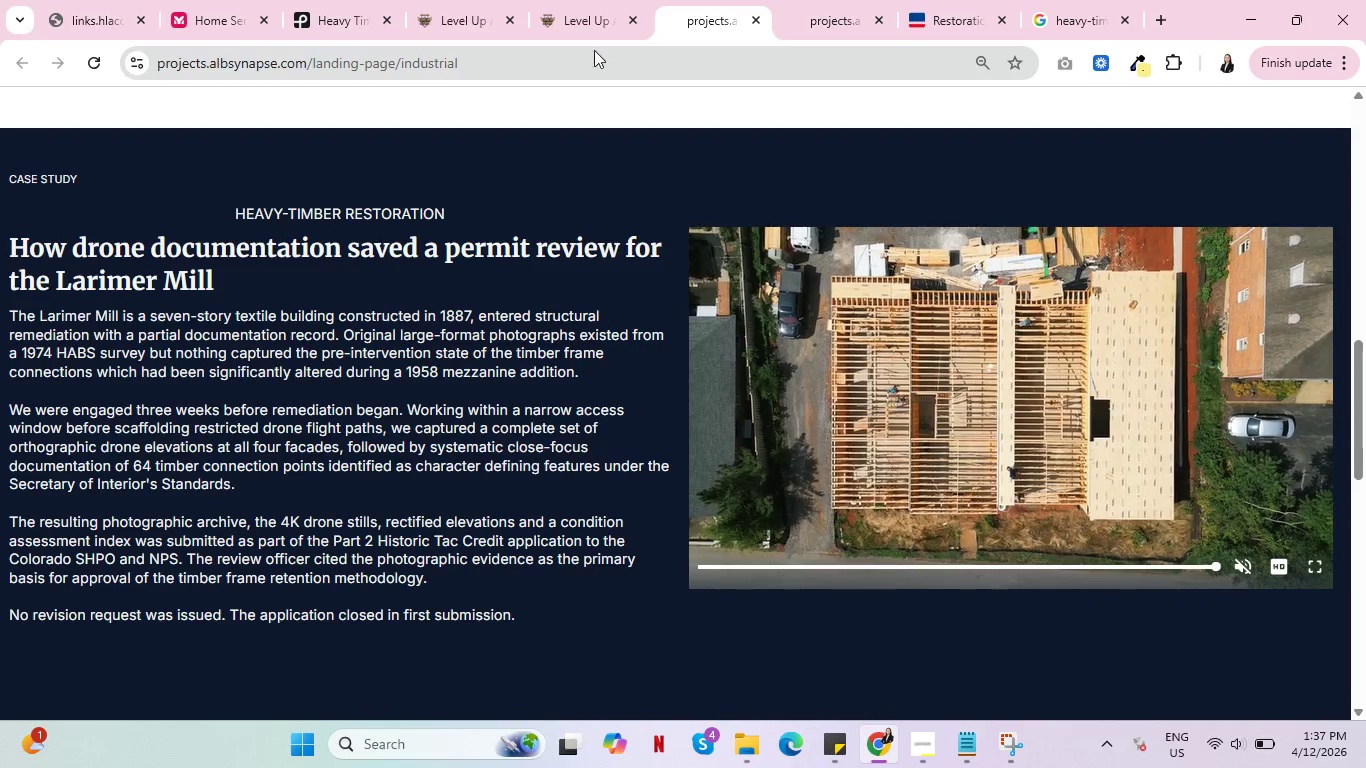 
left_click([584, 0])
 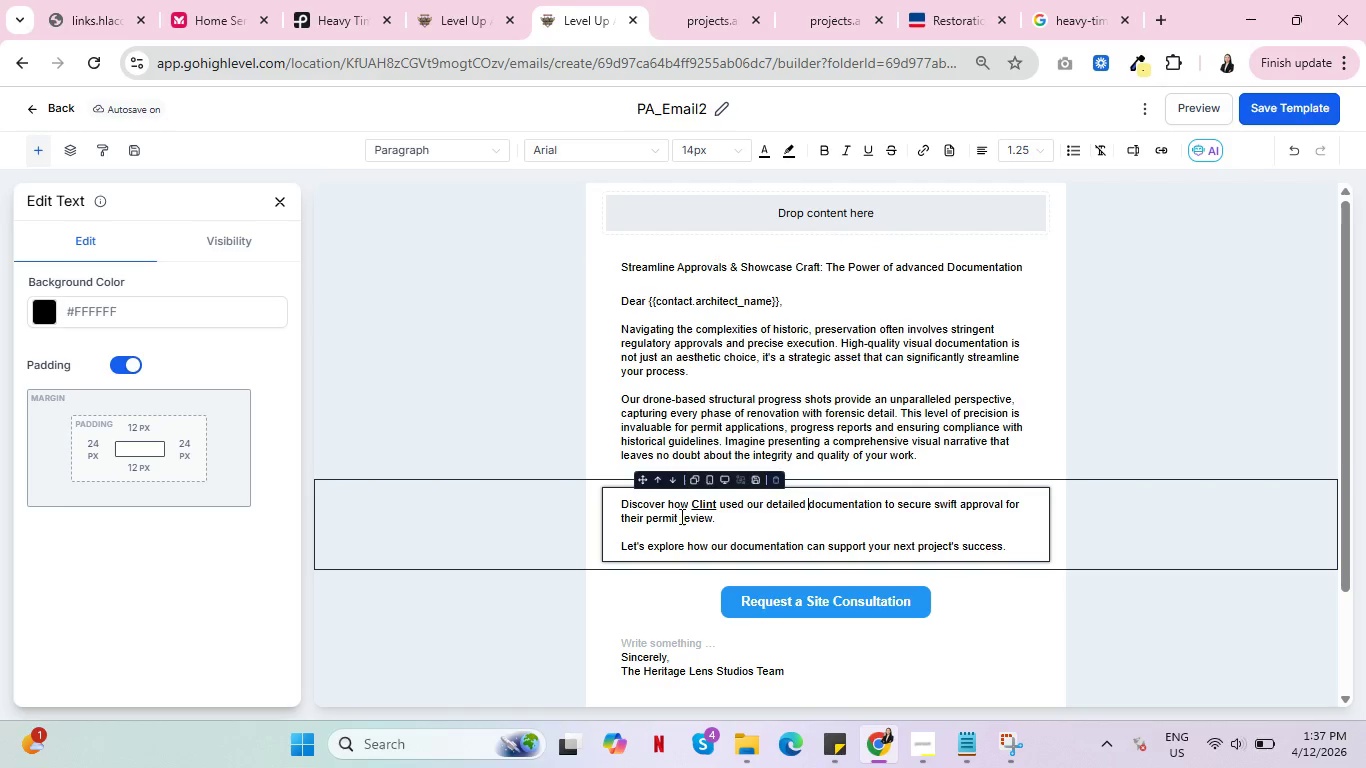 
left_click([709, 0])
 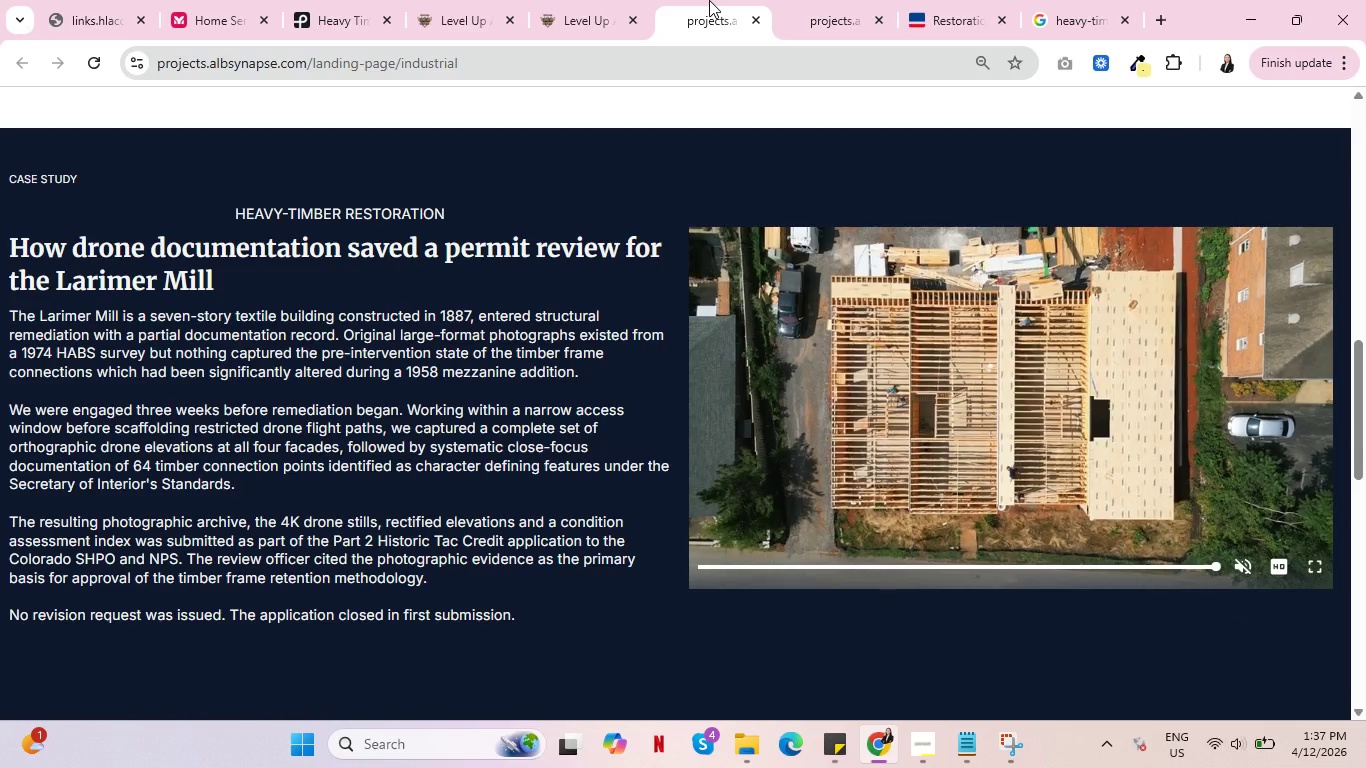 
wait(19.55)
 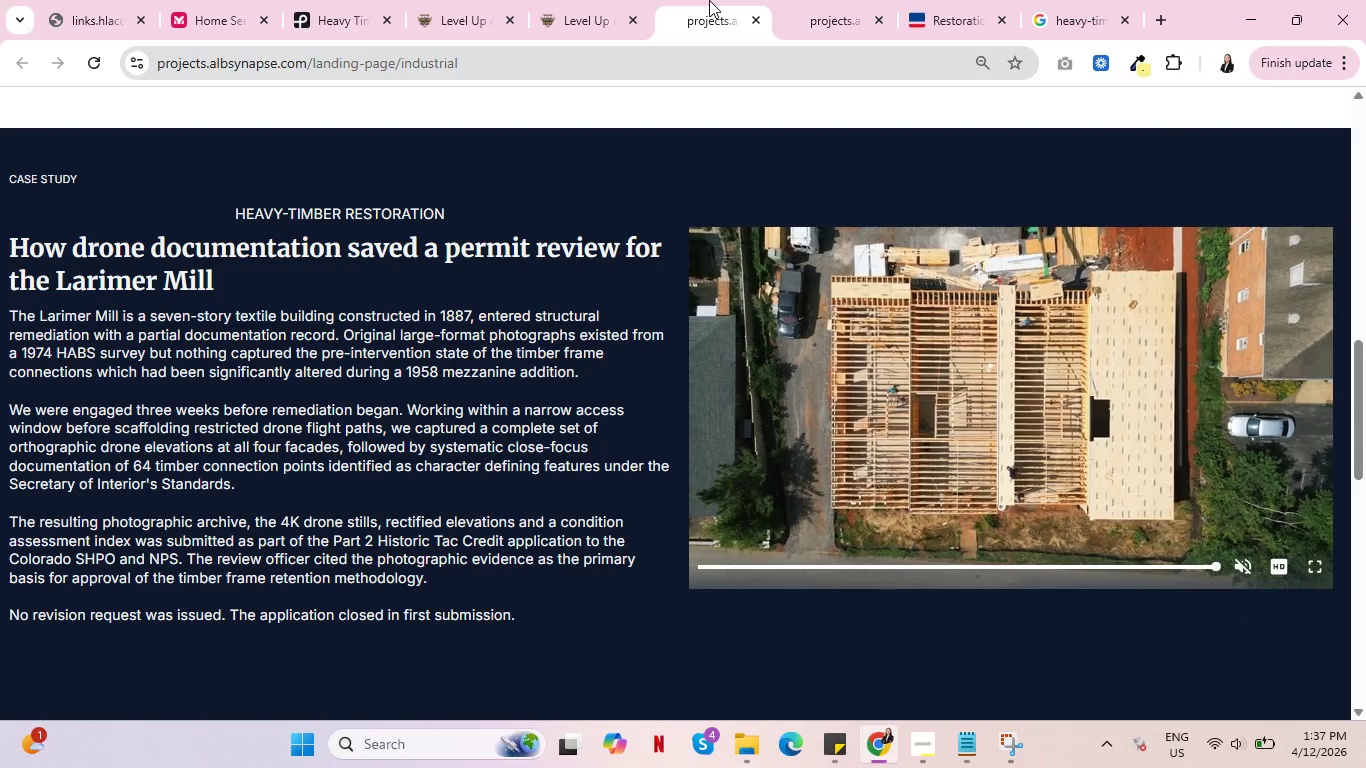 
left_click_drag(start_coordinate=[378, 541], to_coordinate=[582, 545])
 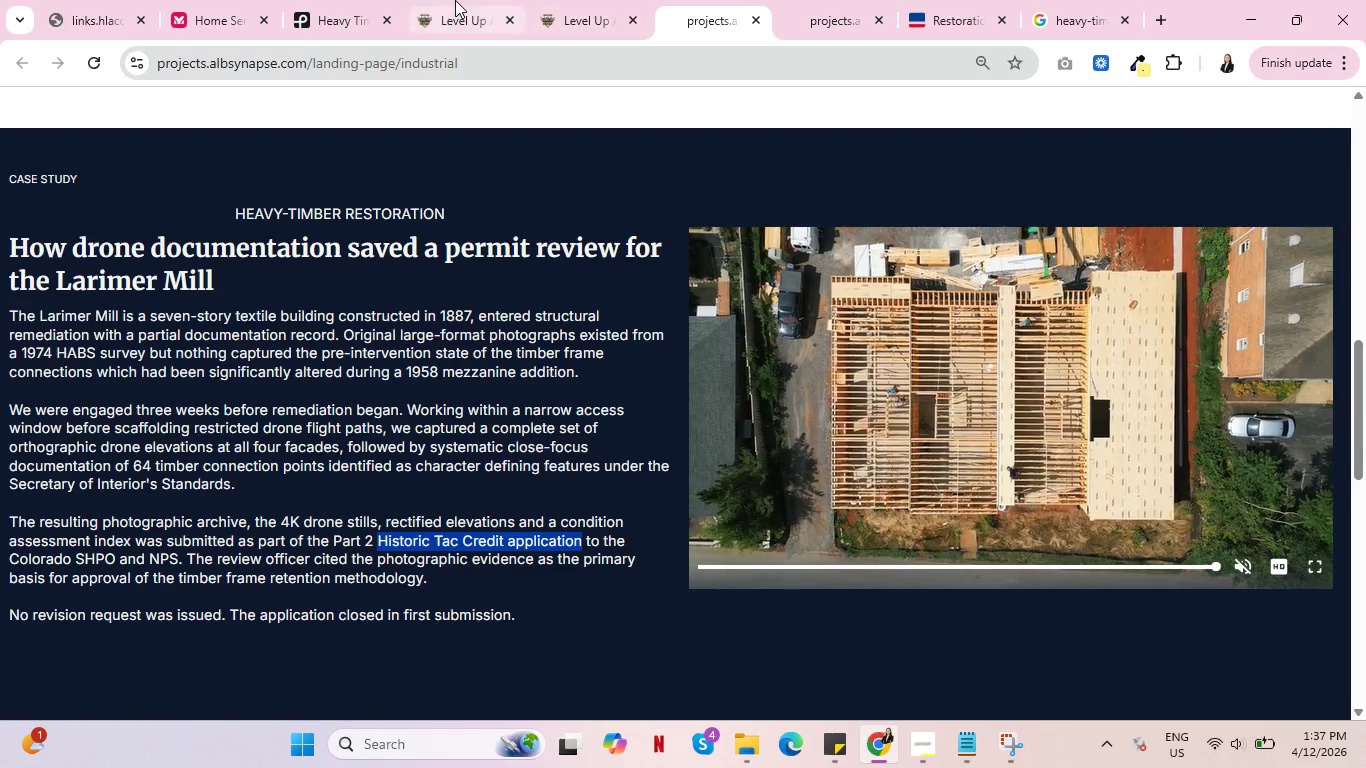 
left_click([455, 0])
 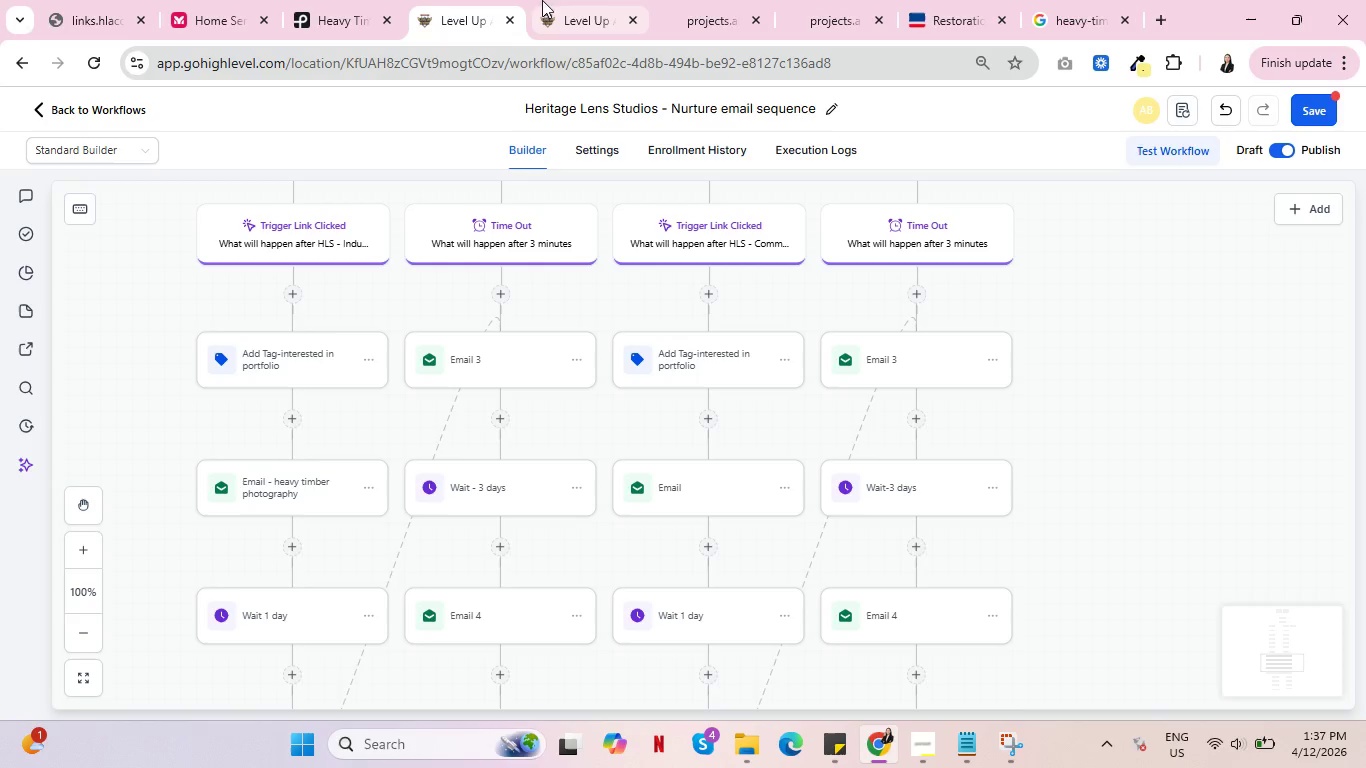 
left_click([594, 0])
 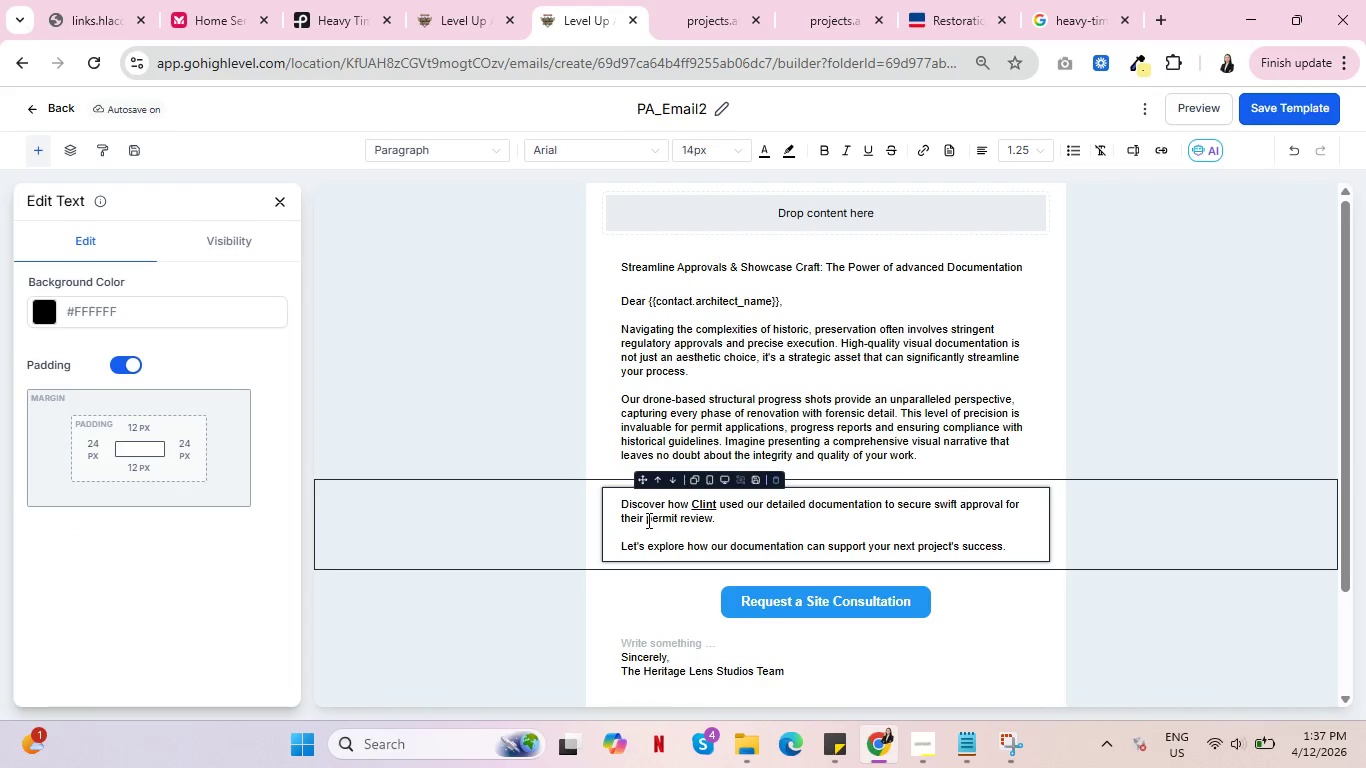 
left_click_drag(start_coordinate=[647, 521], to_coordinate=[711, 520])
 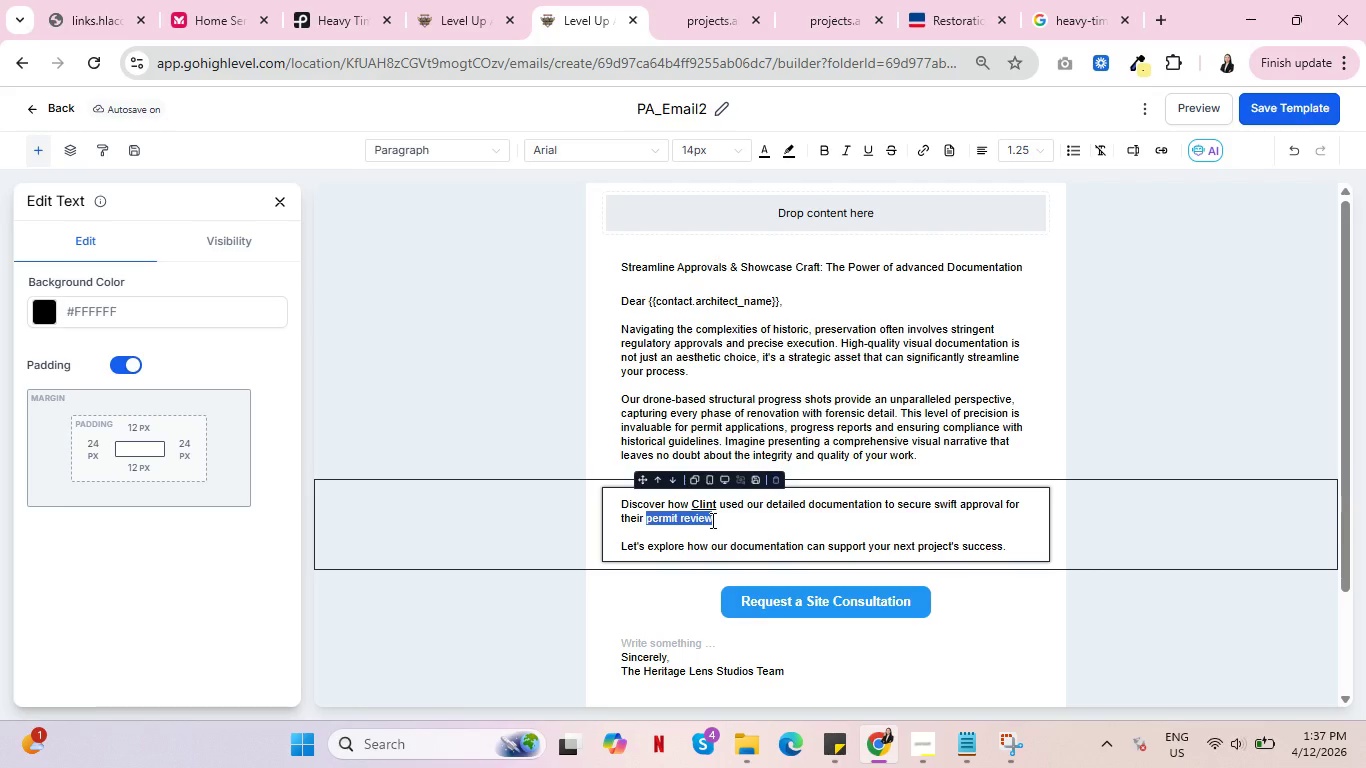 
type(Tax Creidt )
key(Backspace)
key(Backspace)
key(Backspace)
key(Backspace)
type(dit App)
key(Backspace)
key(Backspace)
key(Backspace)
type(application)
 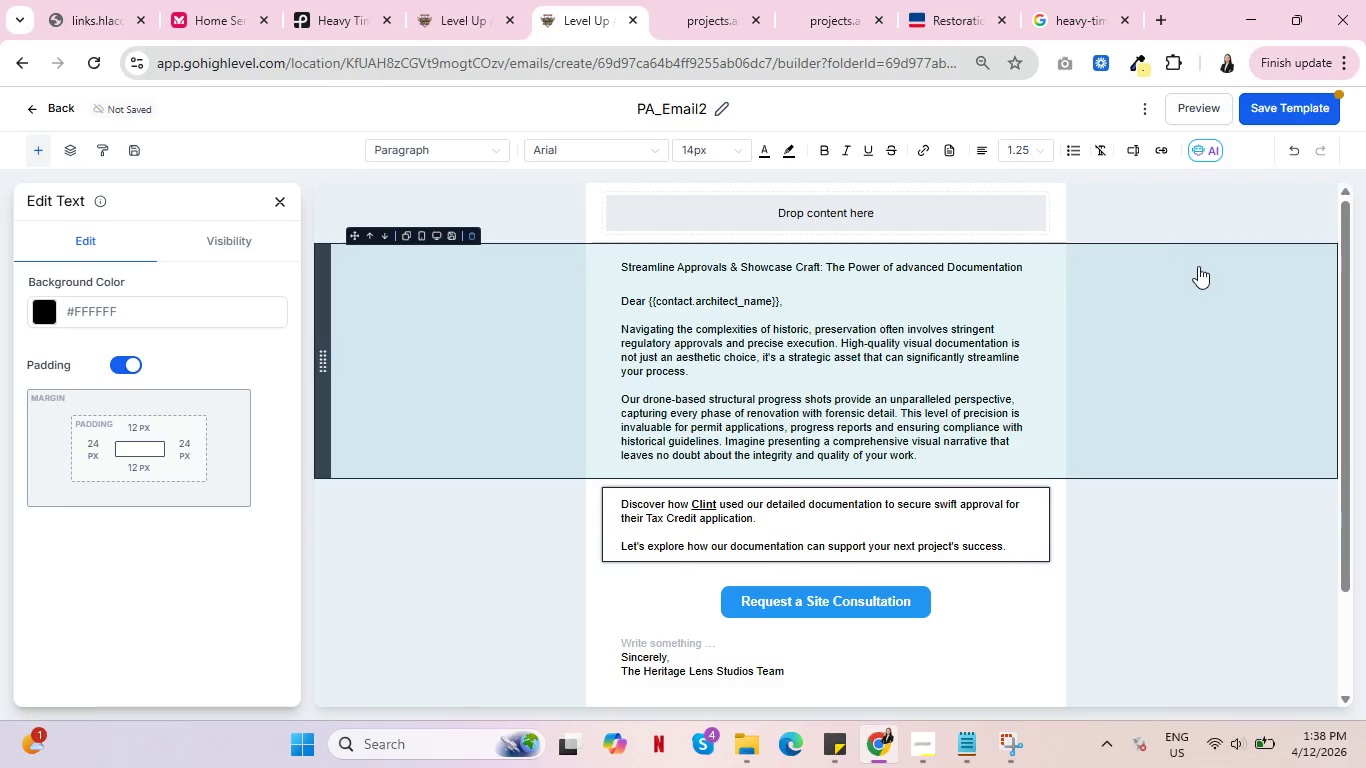 
left_click([1271, 108])
 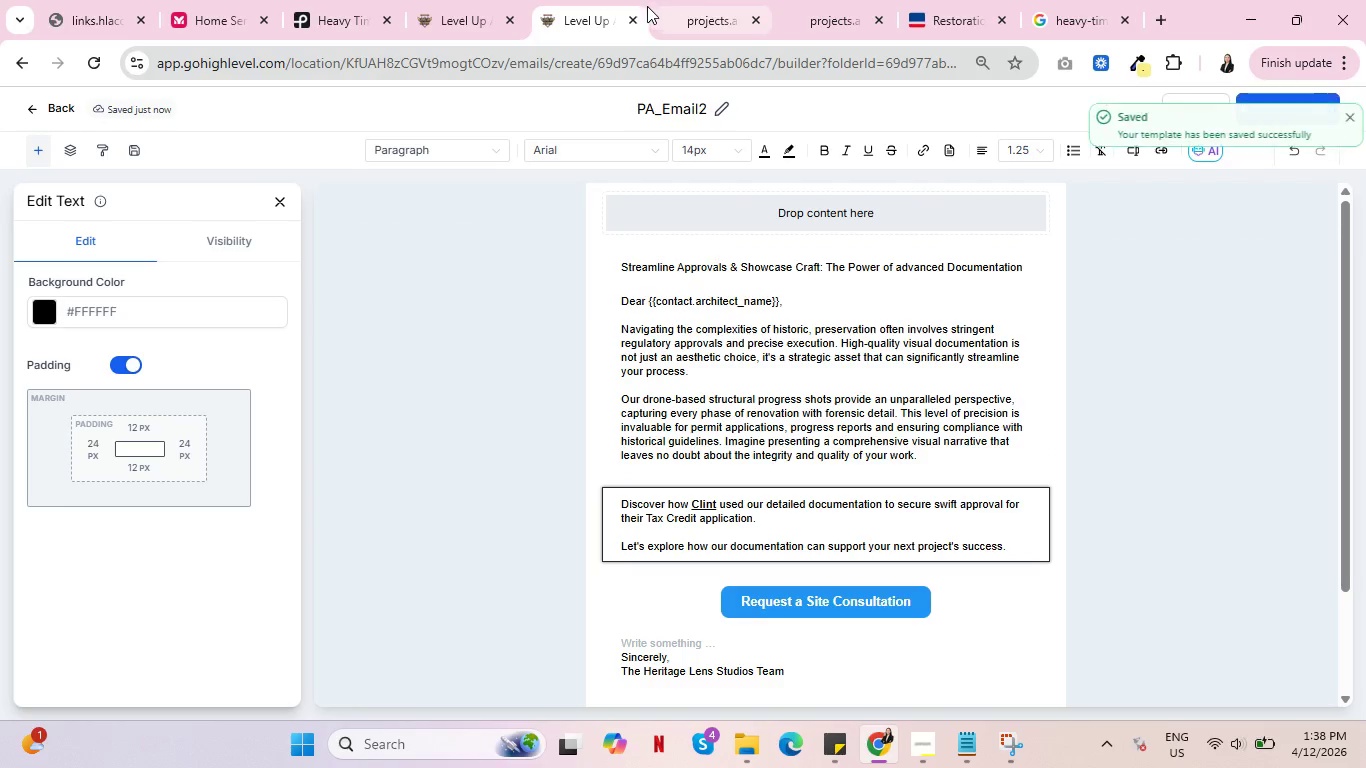 
left_click([440, 0])
 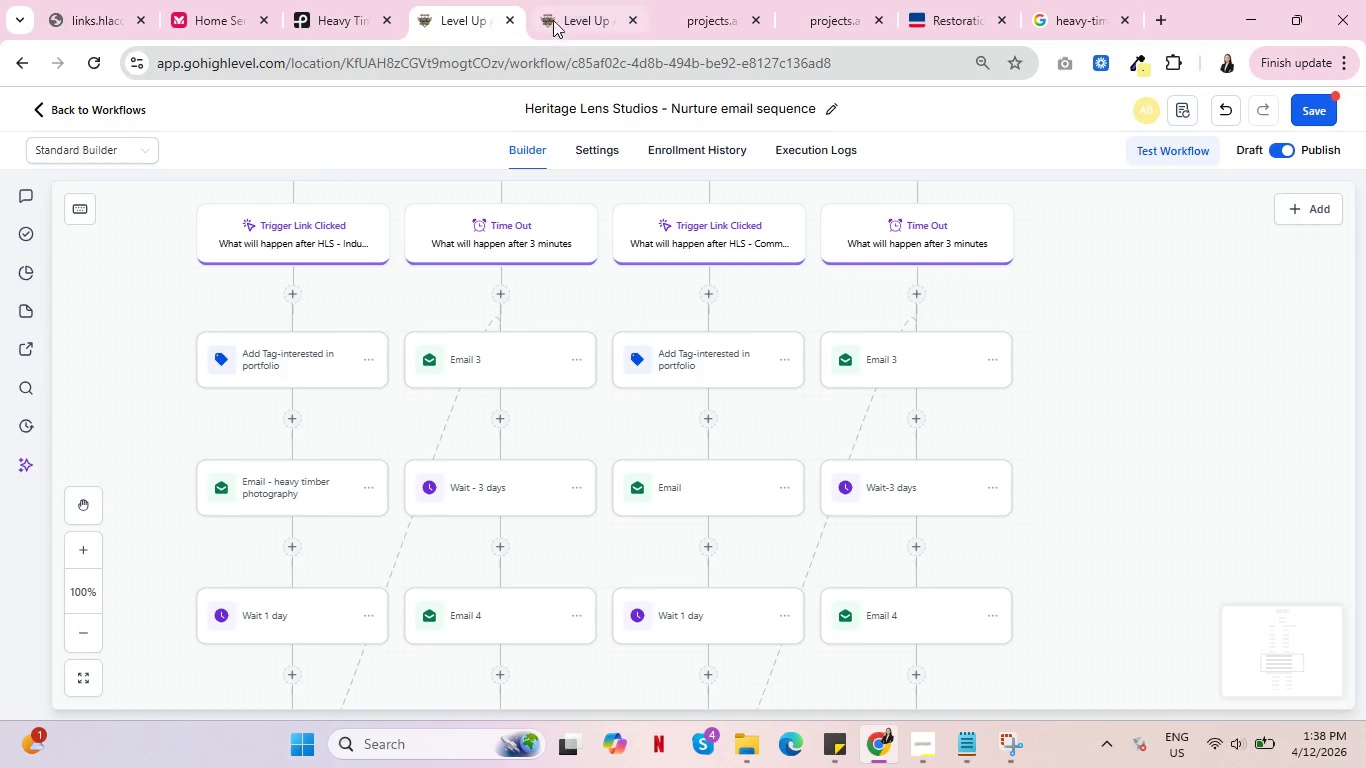 
left_click([578, 0])
 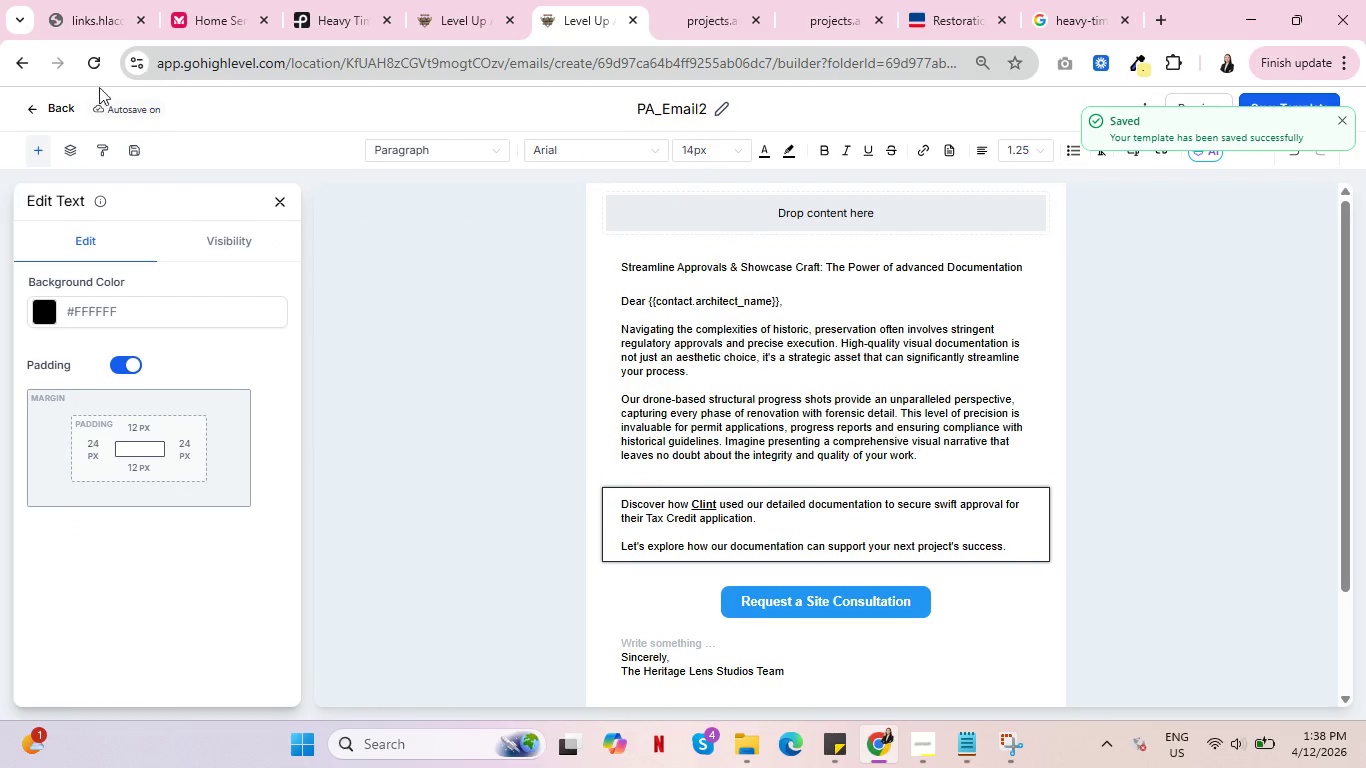 
left_click([54, 106])
 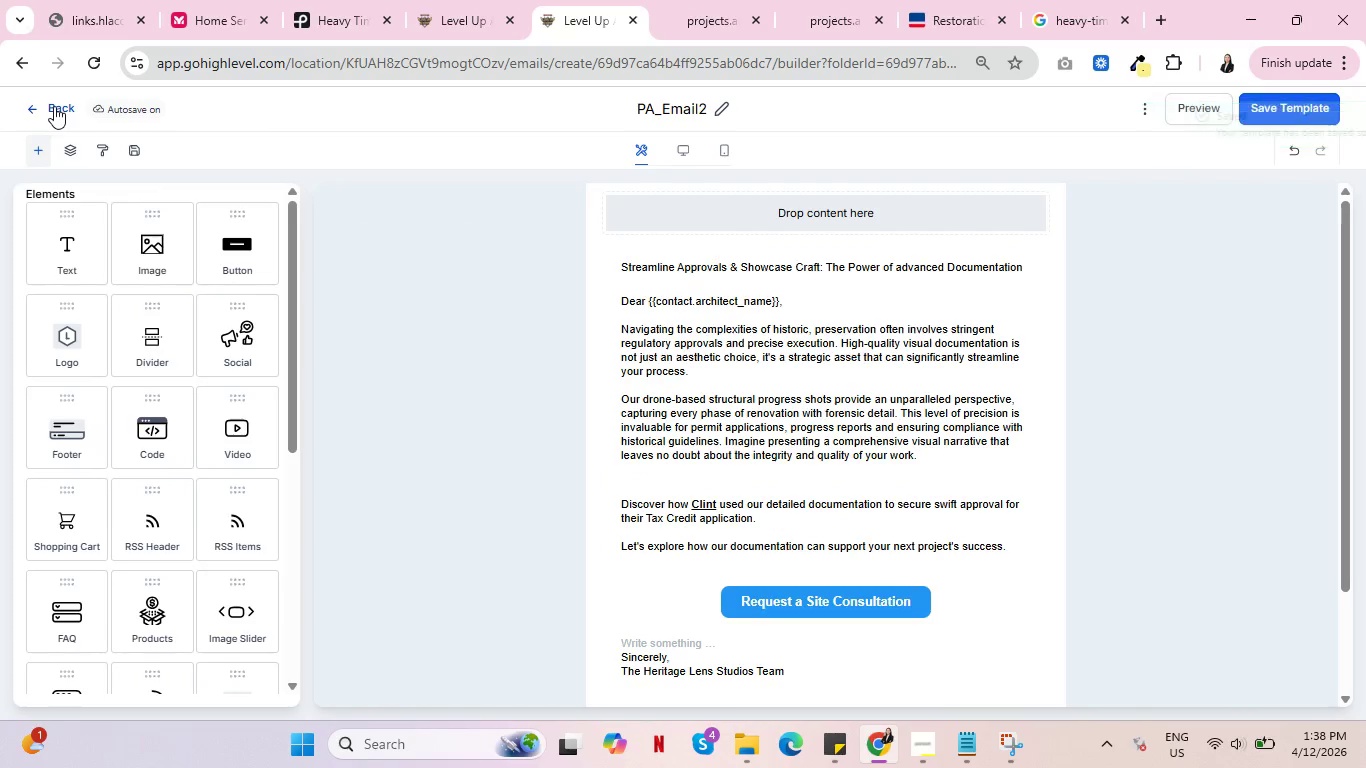 
left_click([54, 106])
 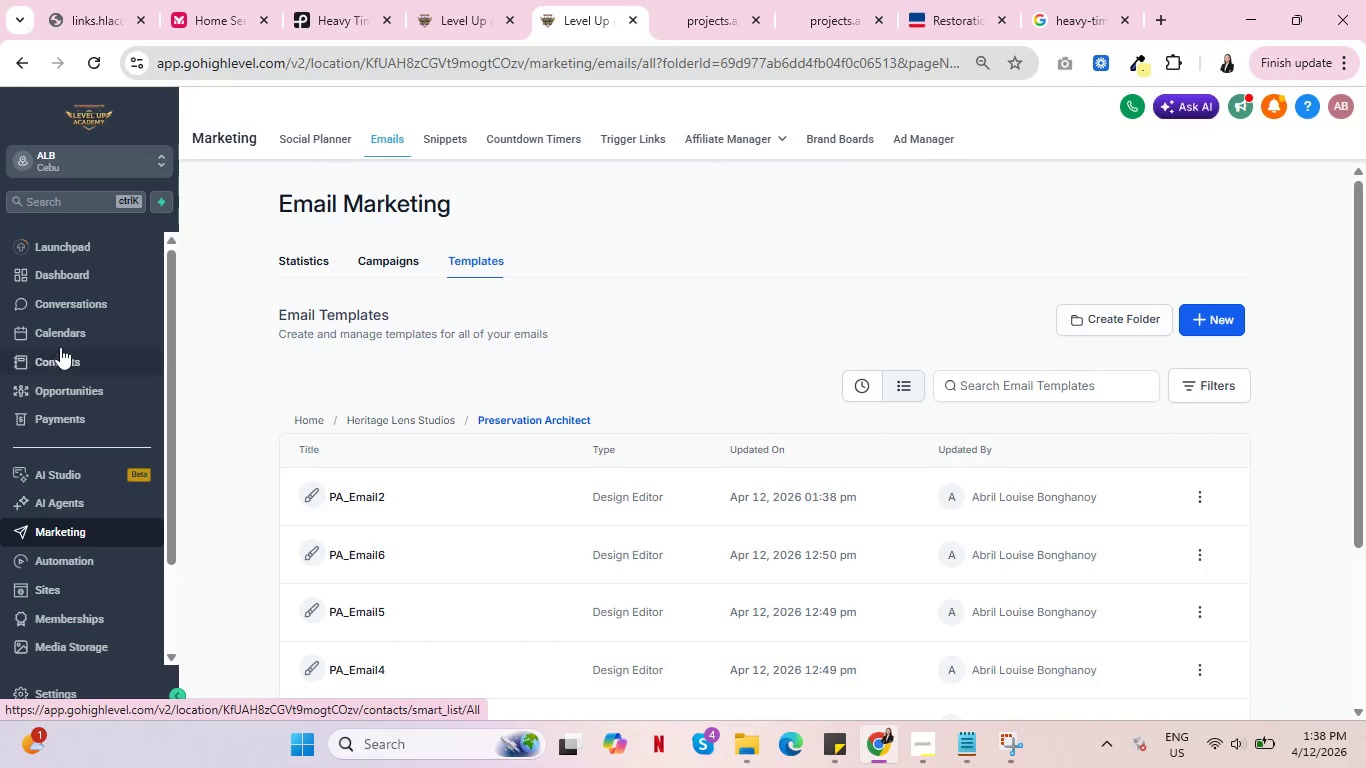 
wait(6.19)
 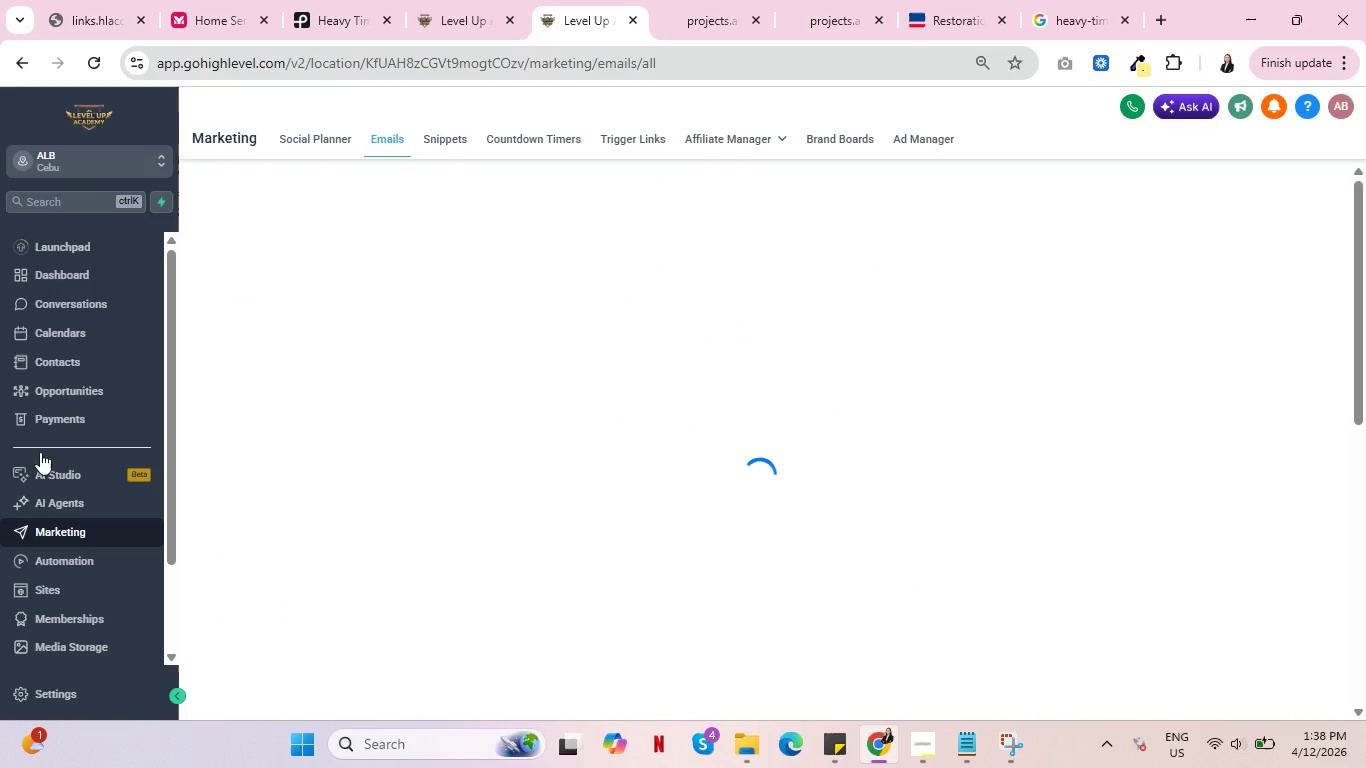 
left_click([62, 584])
 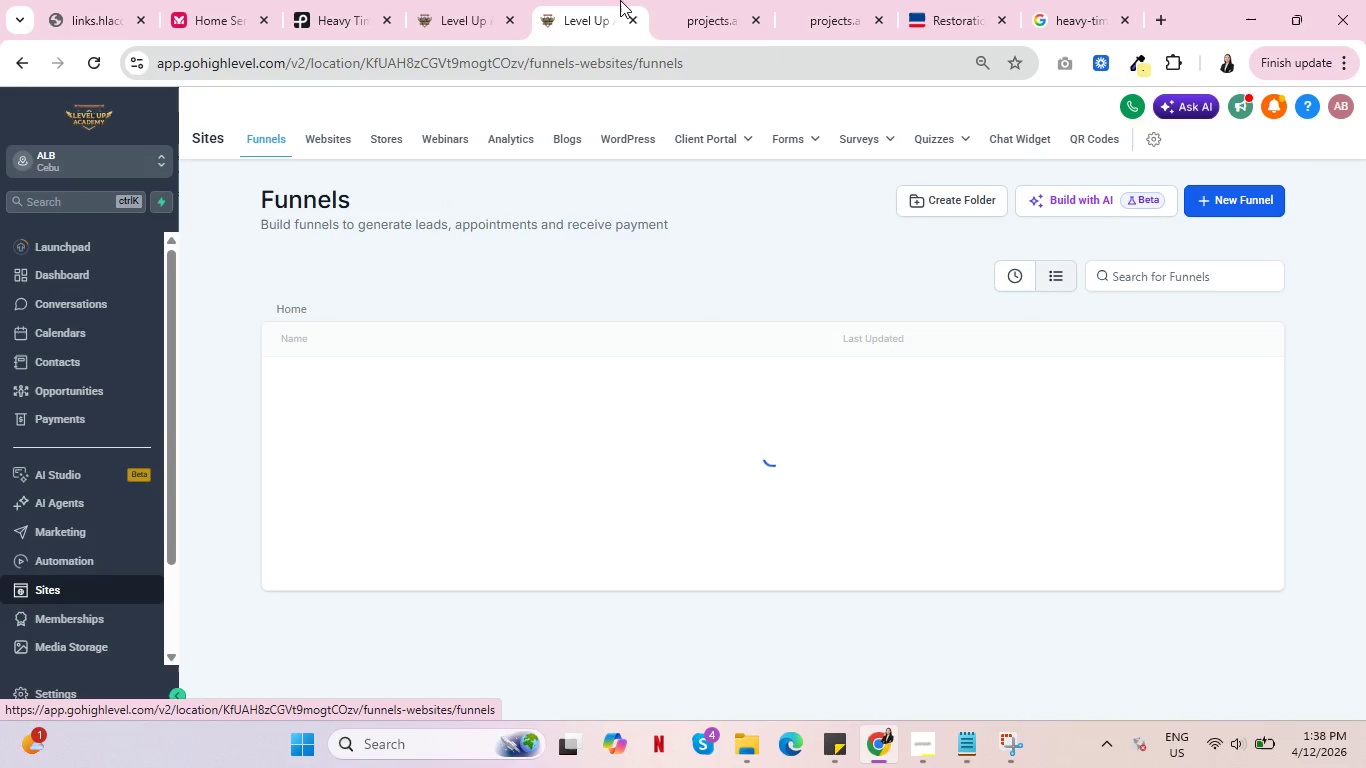 
left_click([720, 0])
 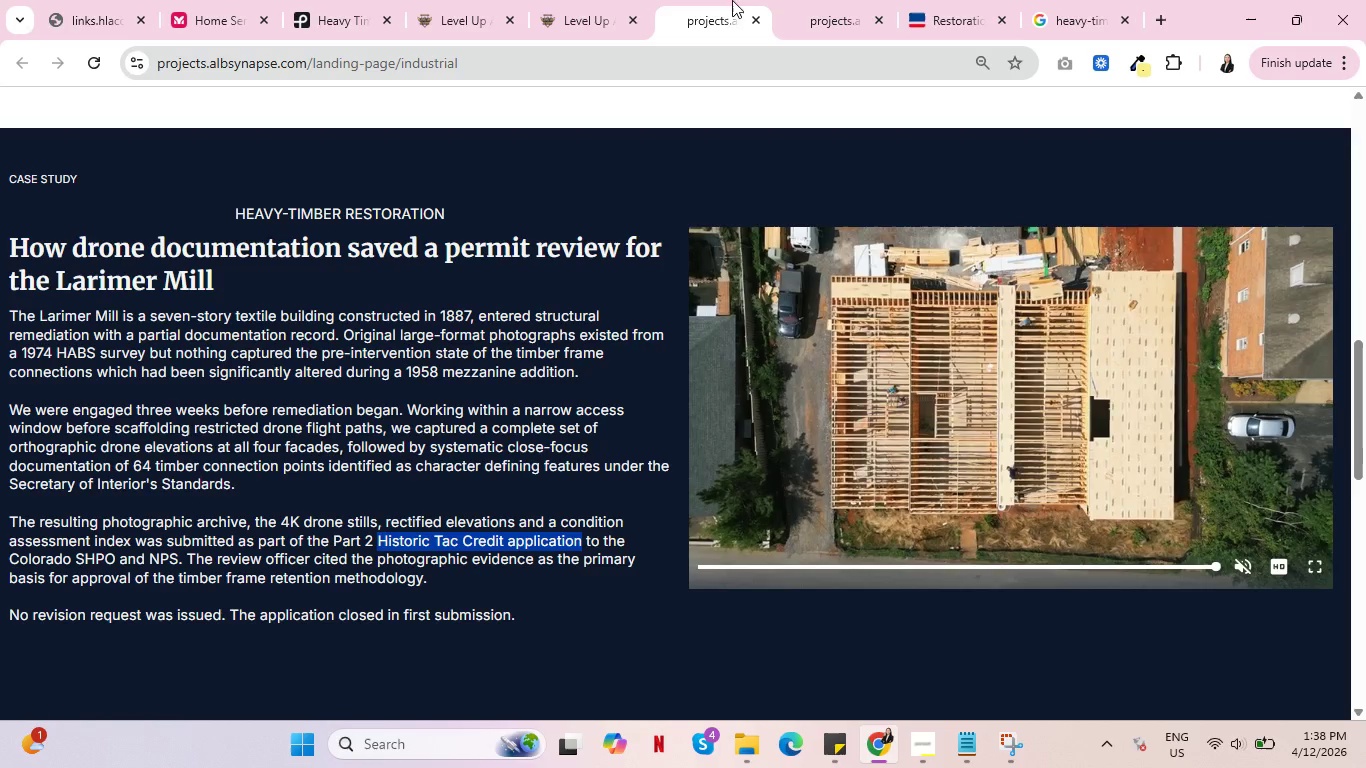 
left_click([785, 0])
 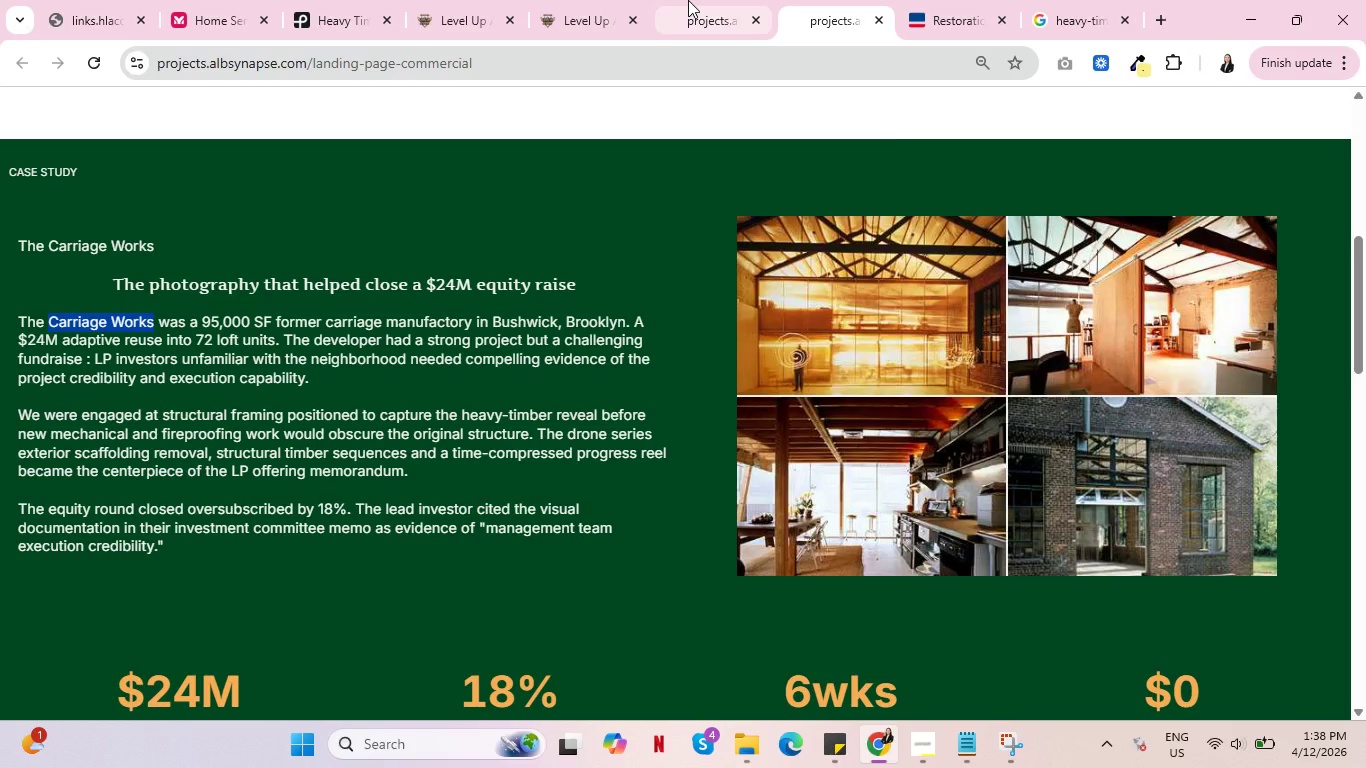 
left_click([688, 0])
 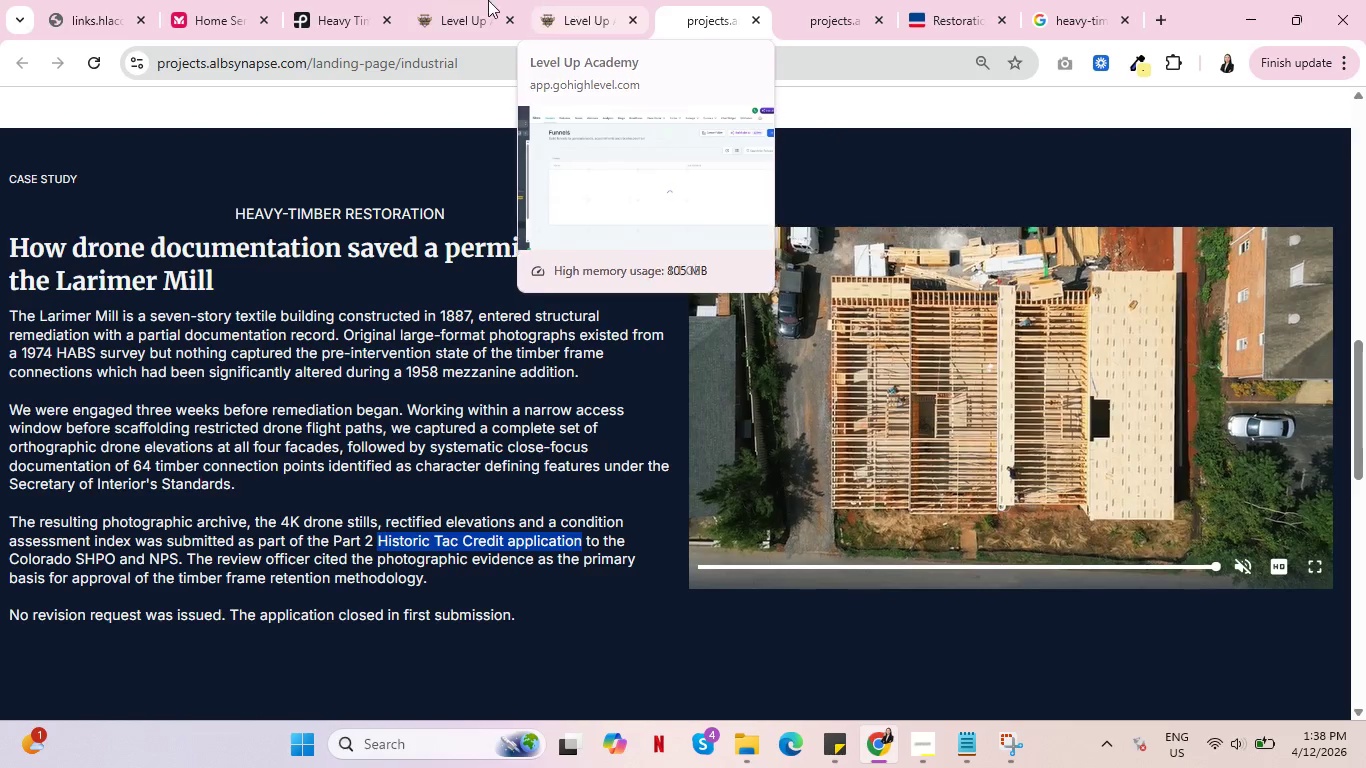 
left_click([455, 0])
 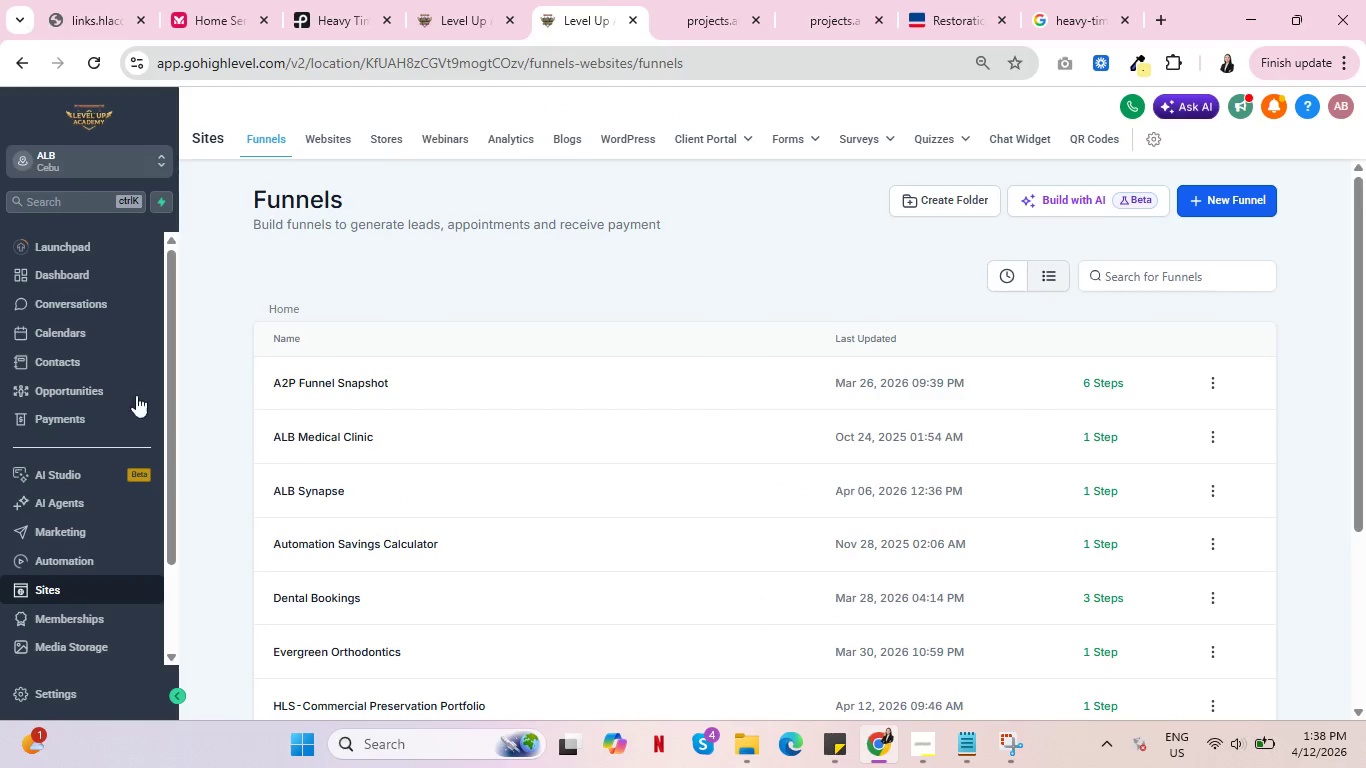 
scroll: coordinate [463, 544], scroll_direction: down, amount: 5.0
 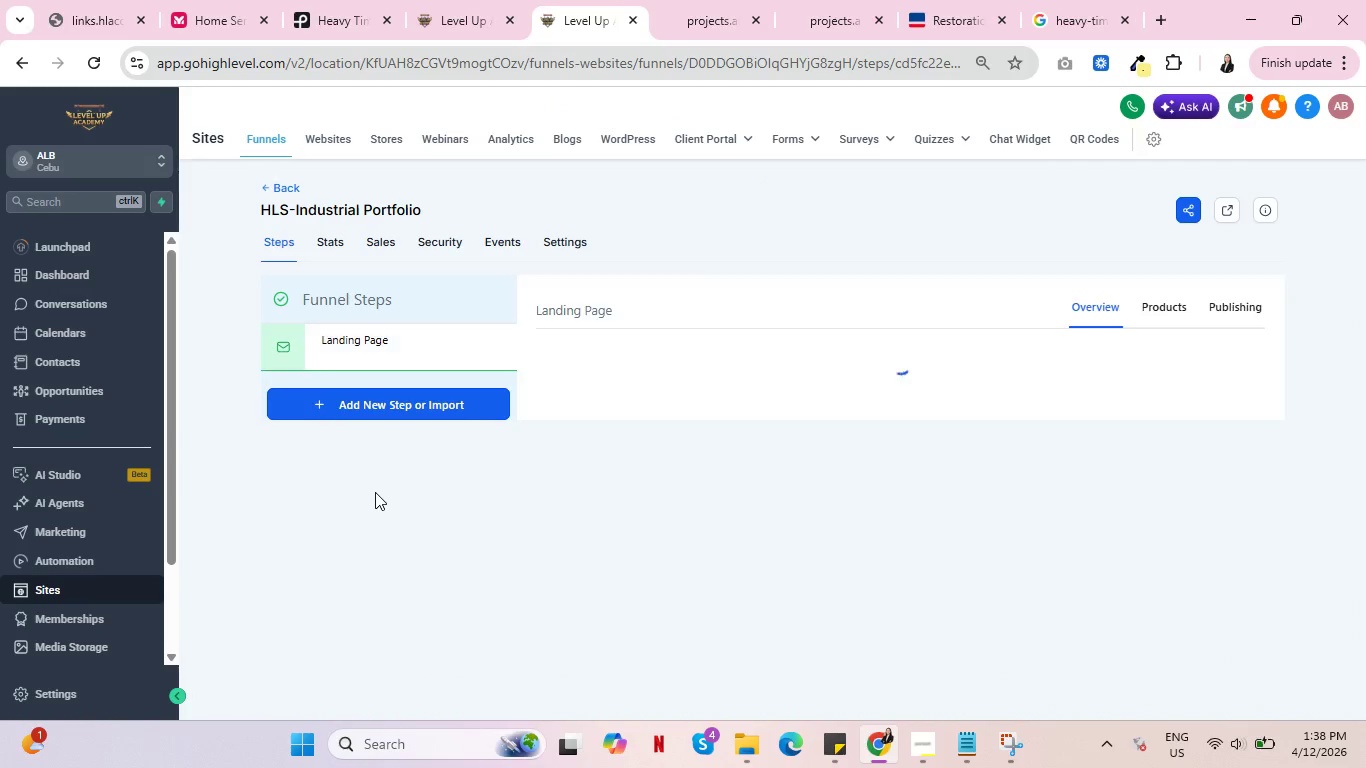 
wait(5.95)
 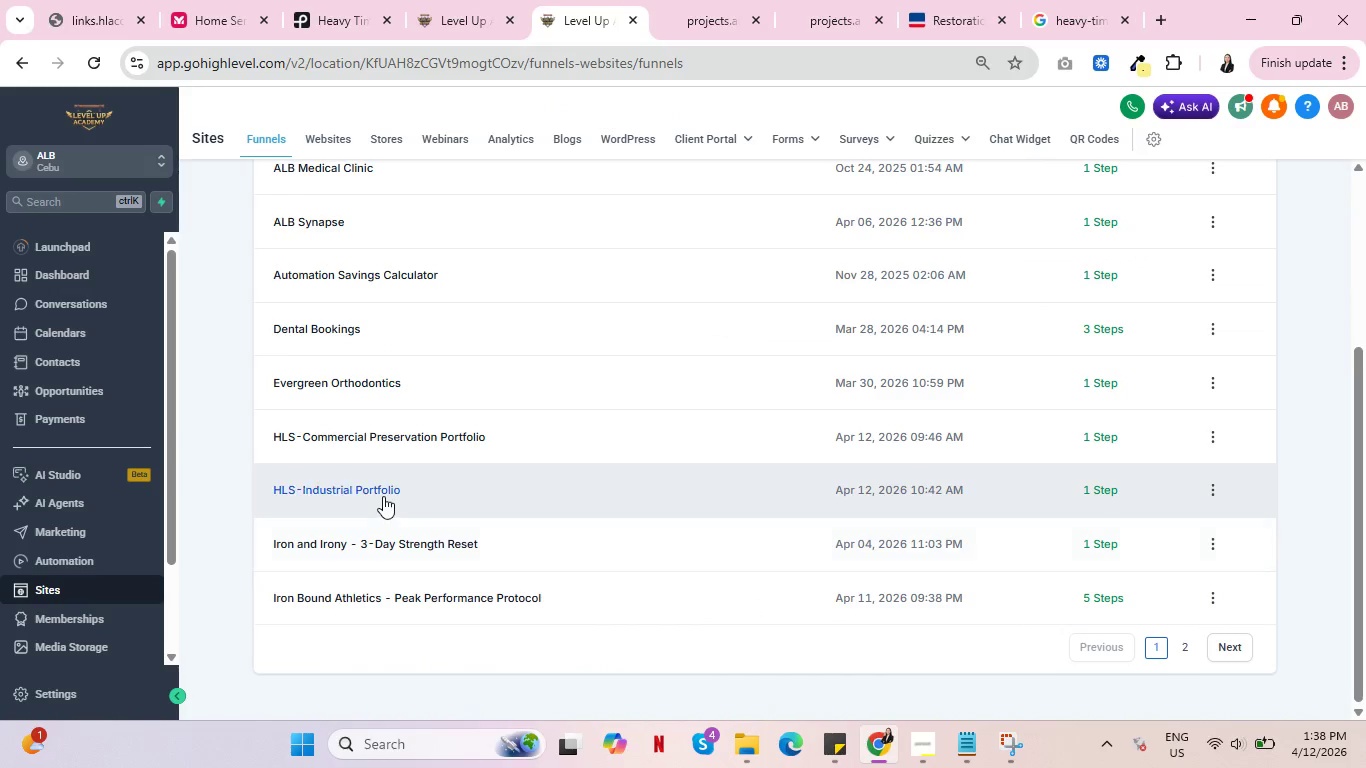 
left_click([543, 641])
 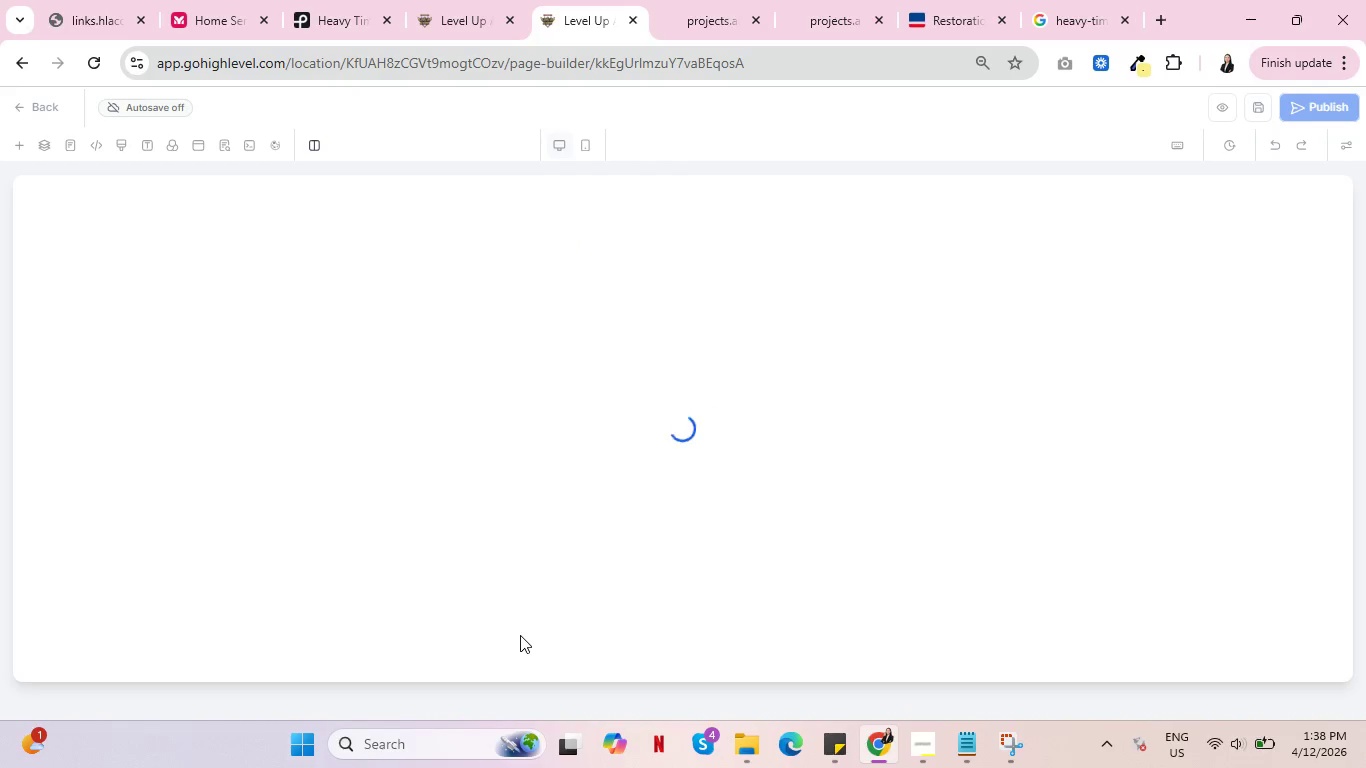 
wait(12.22)
 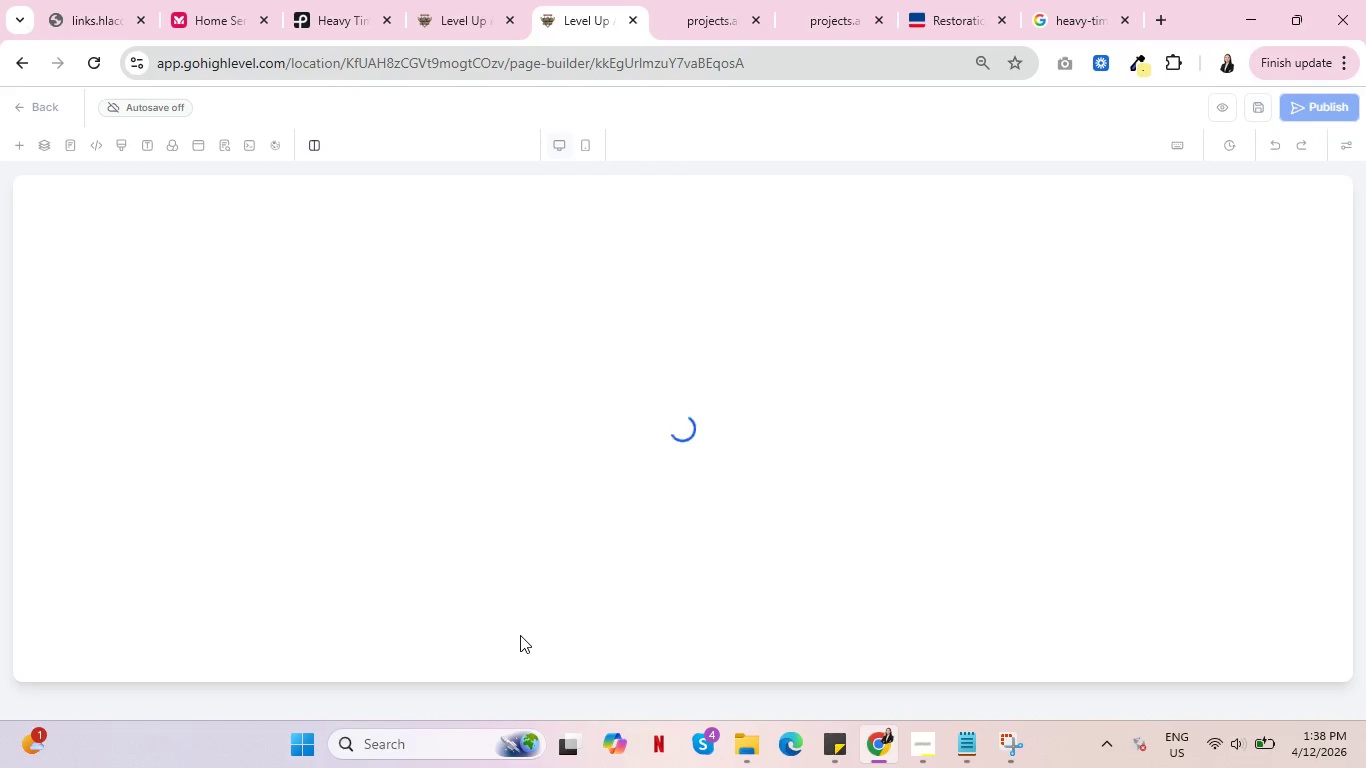 
left_click([264, 223])
 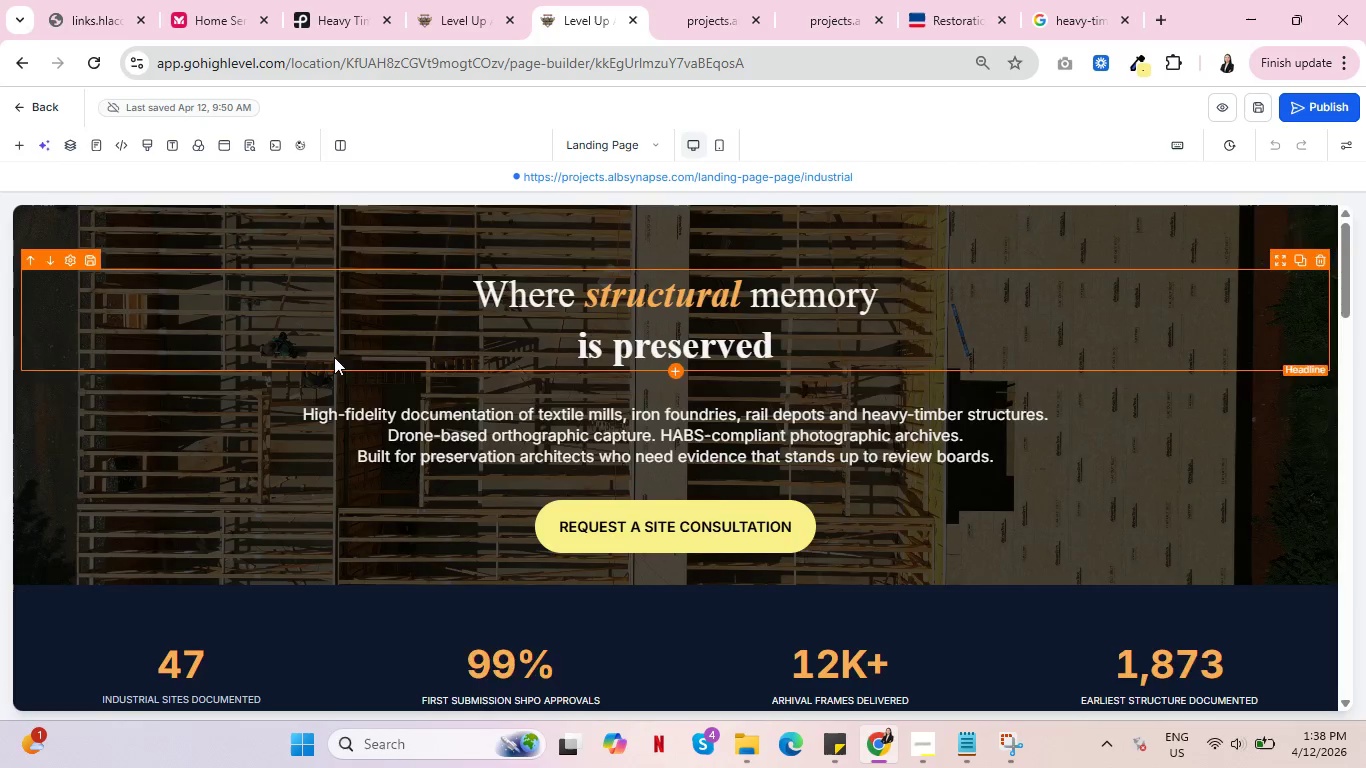 
scroll: coordinate [322, 441], scroll_direction: down, amount: 11.0
 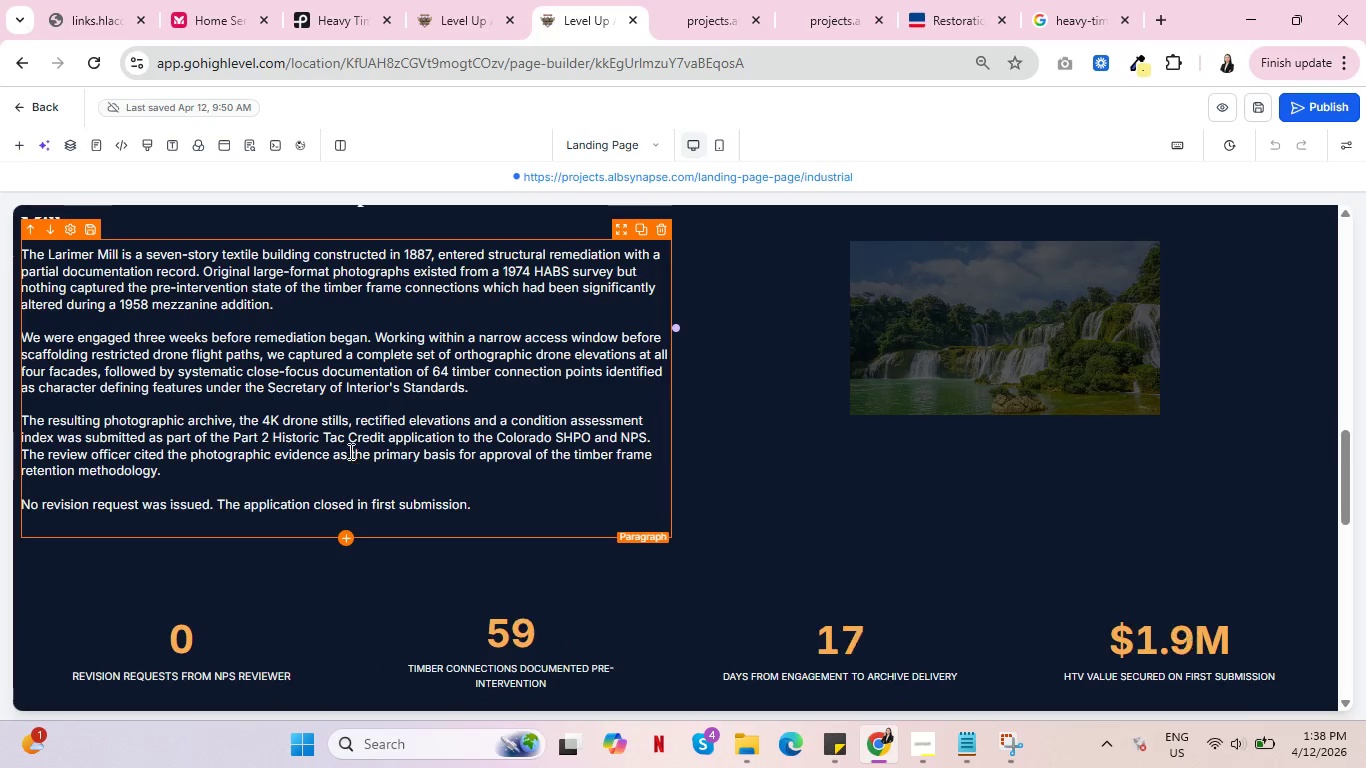 
left_click([338, 441])
 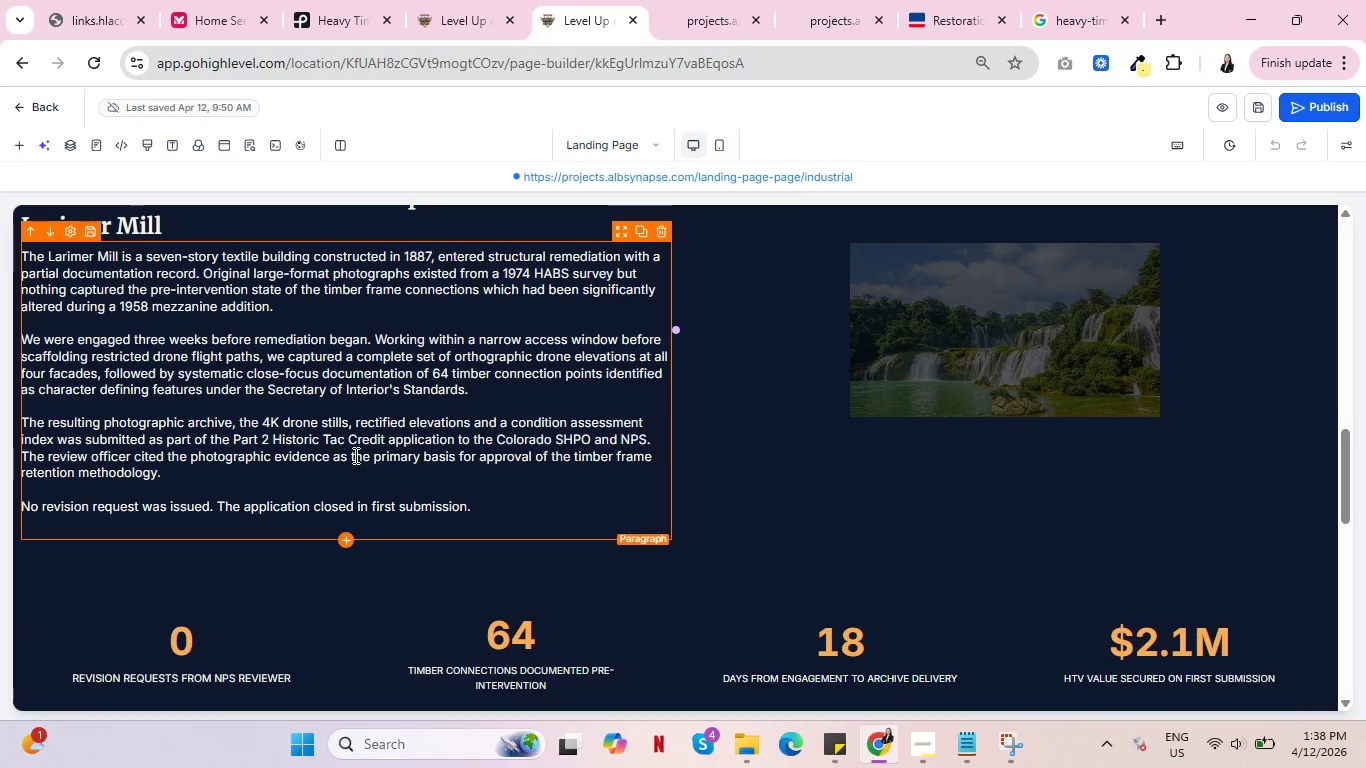 
mouse_move([373, 489])
 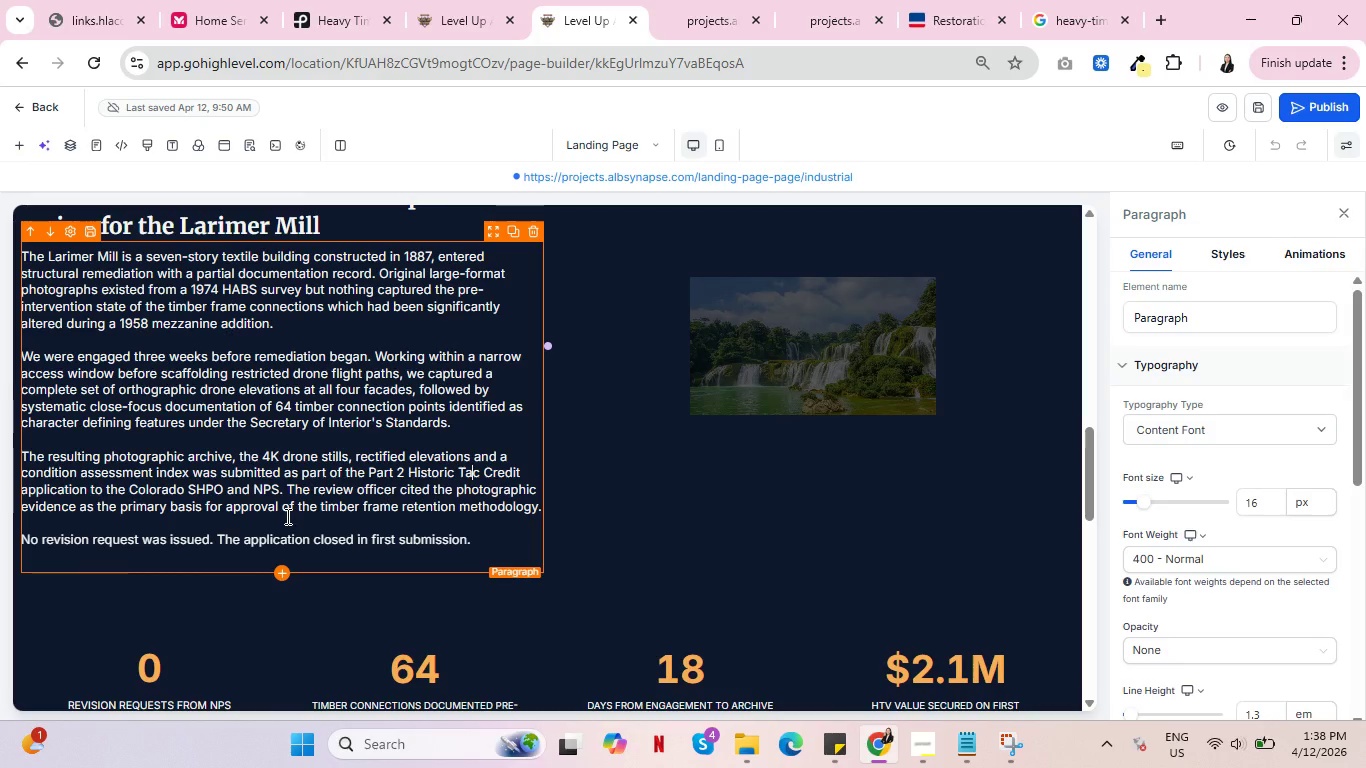 
key(Delete)
 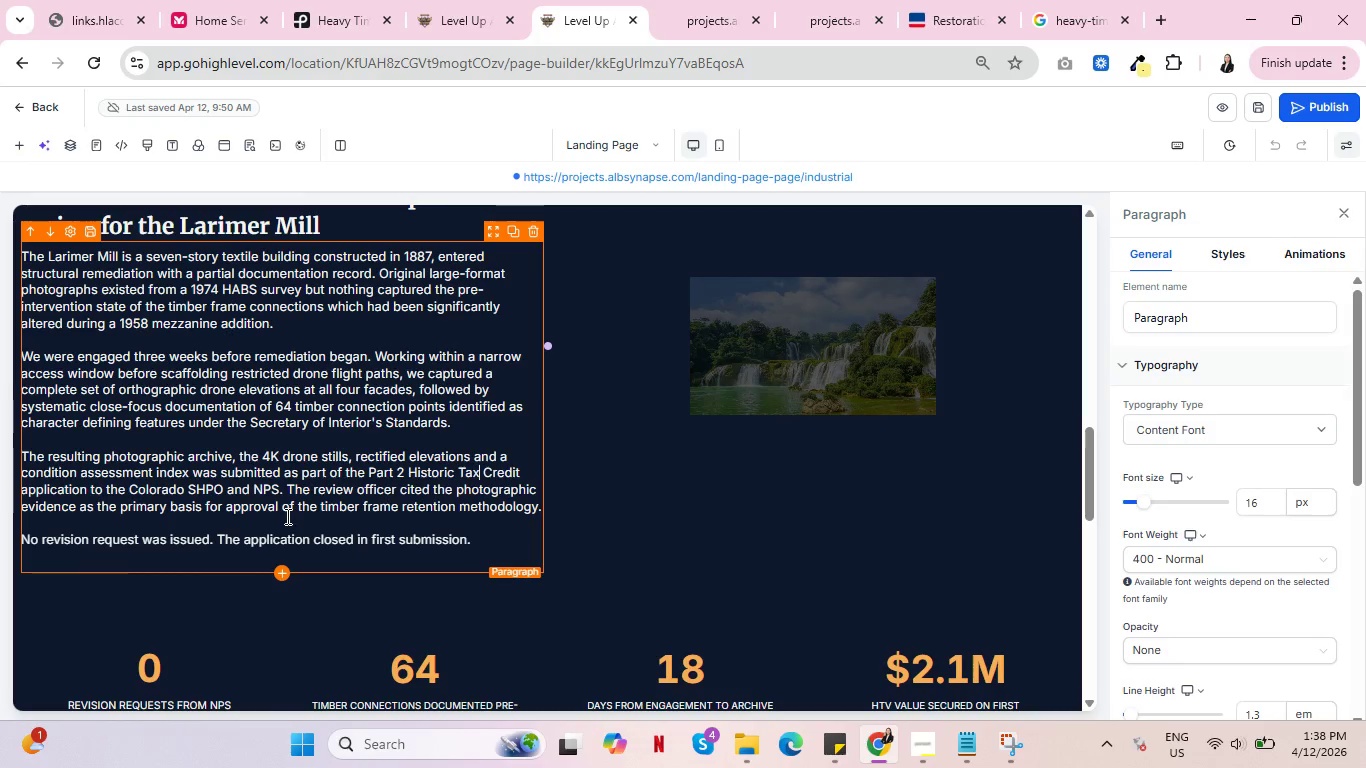 
key(X)
 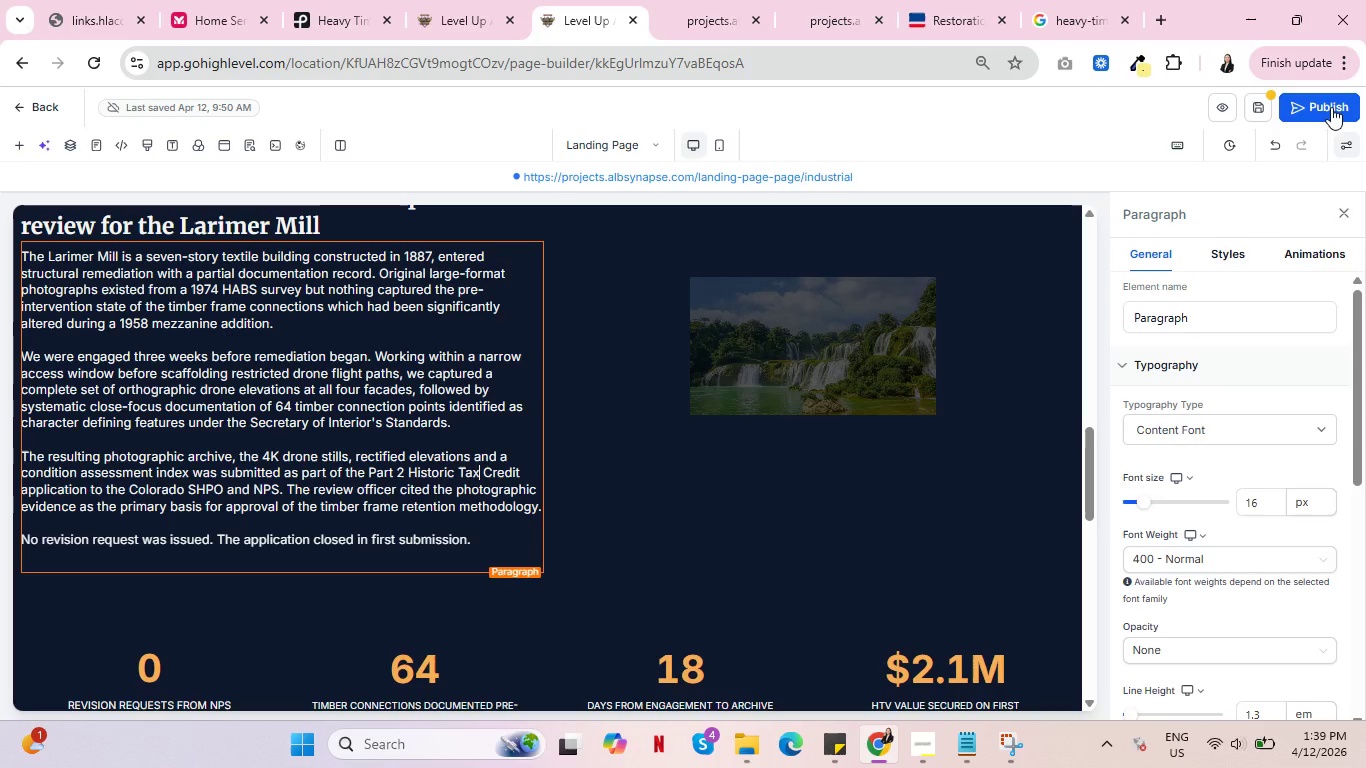 
left_click([1257, 108])
 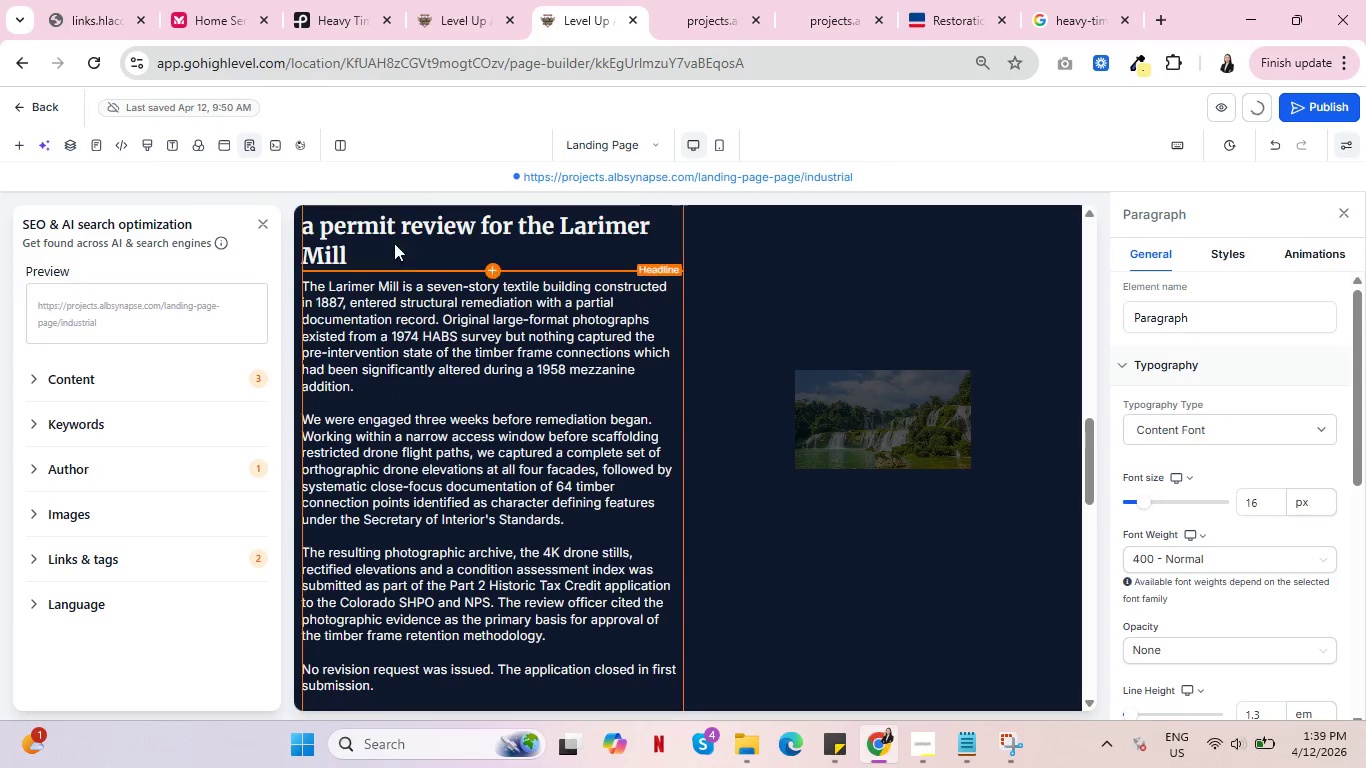 
left_click([259, 223])
 